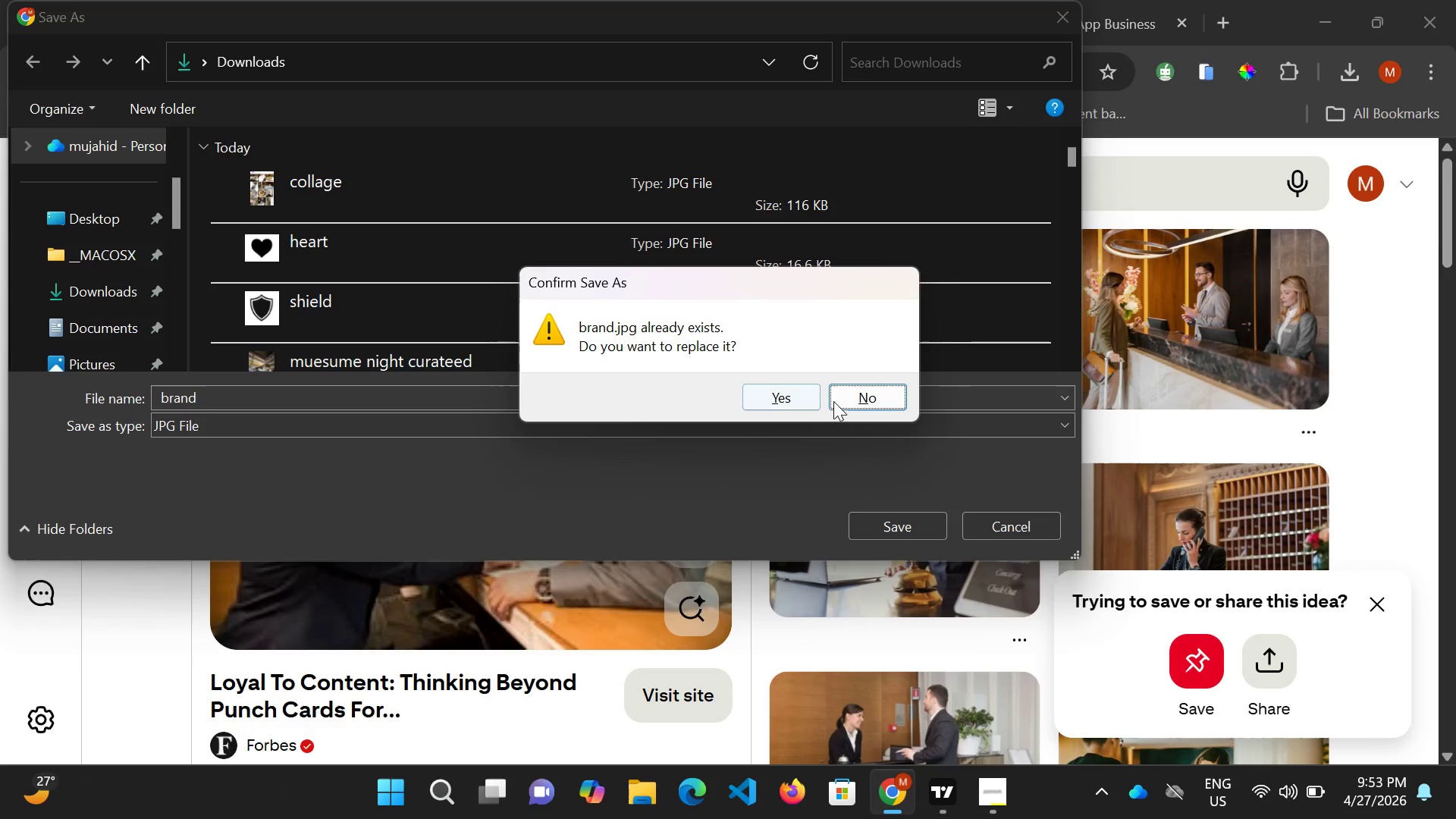 
left_click([857, 386])
 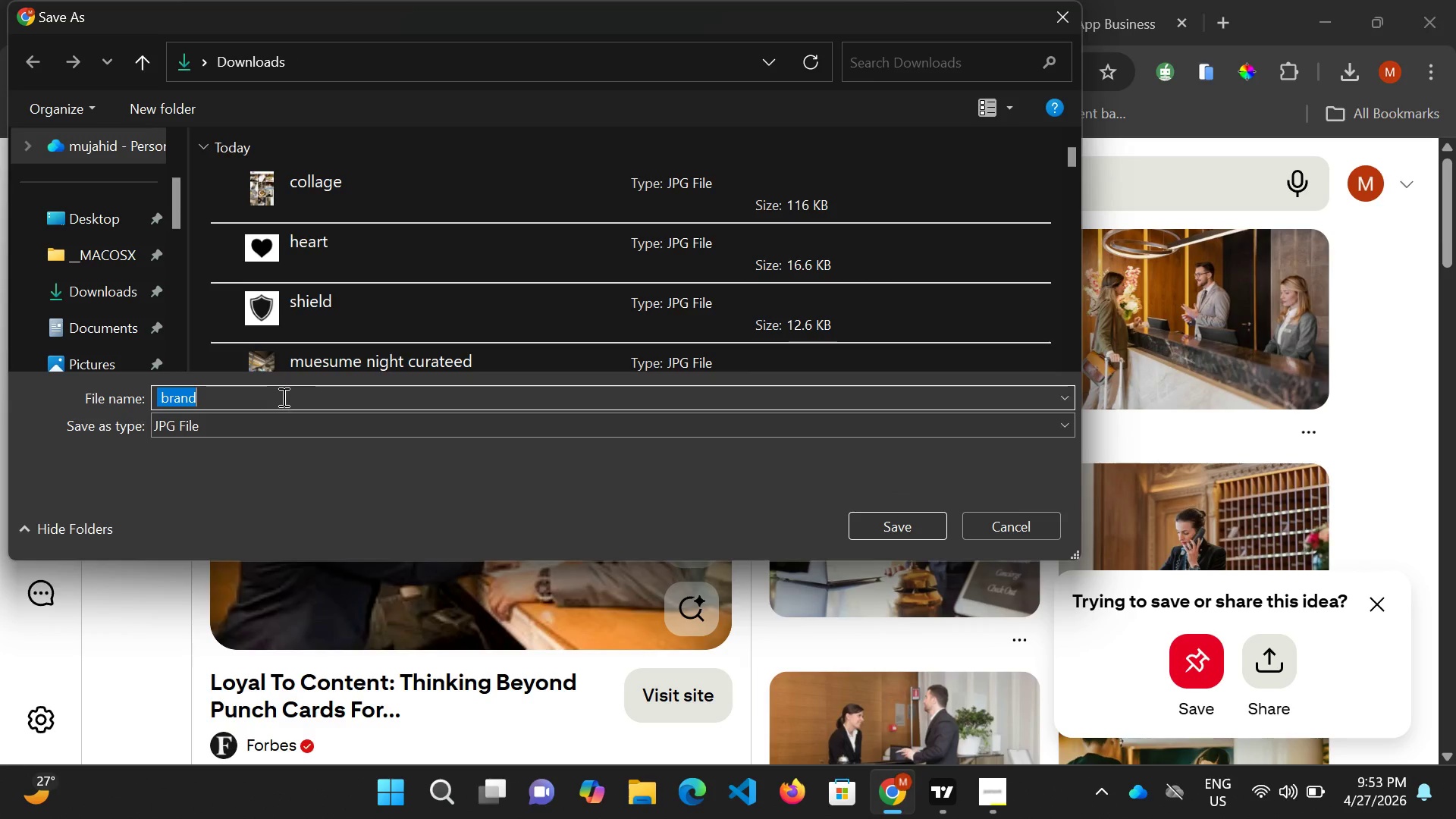 
left_click([281, 397])
 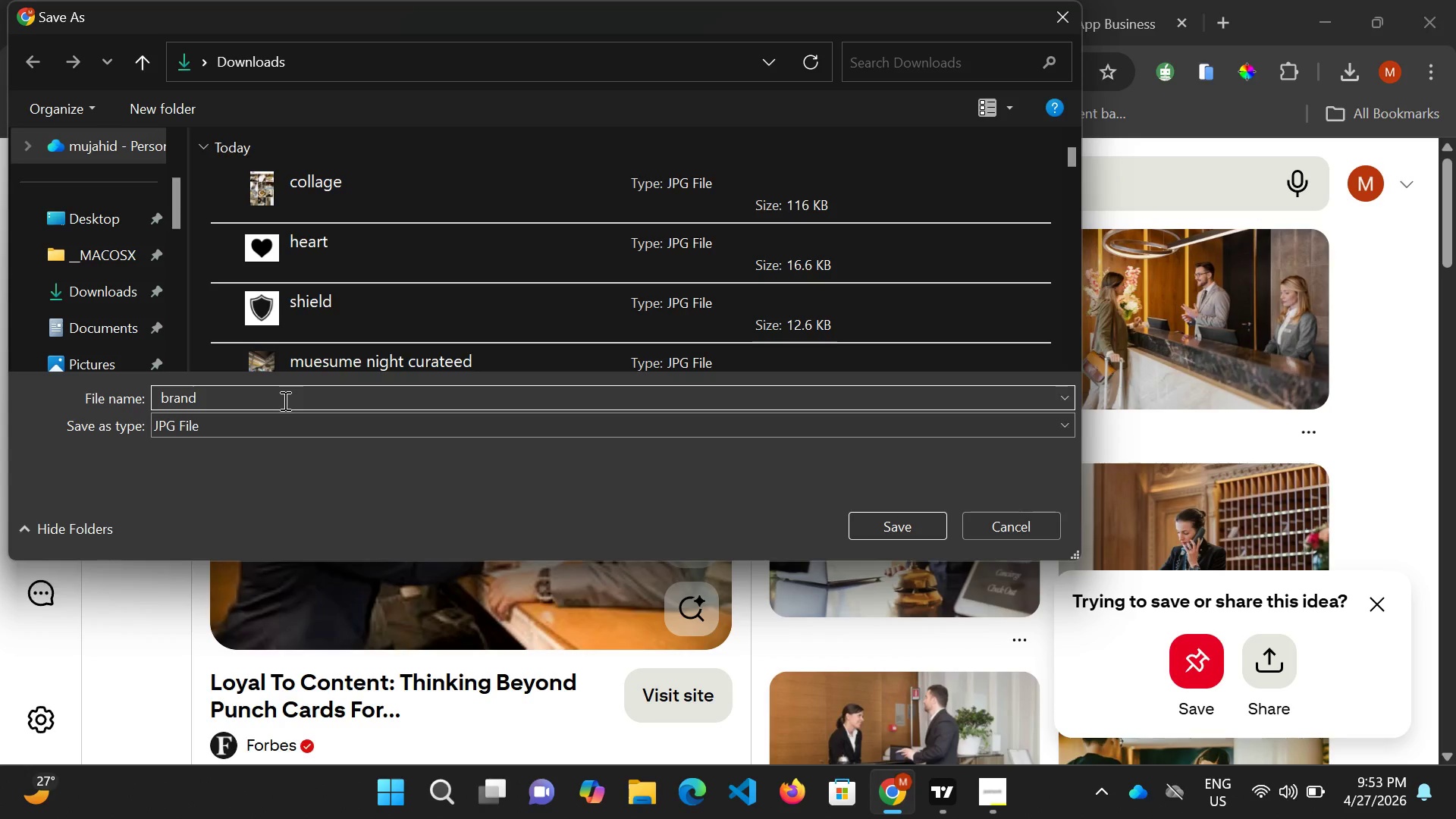 
type( loly)
 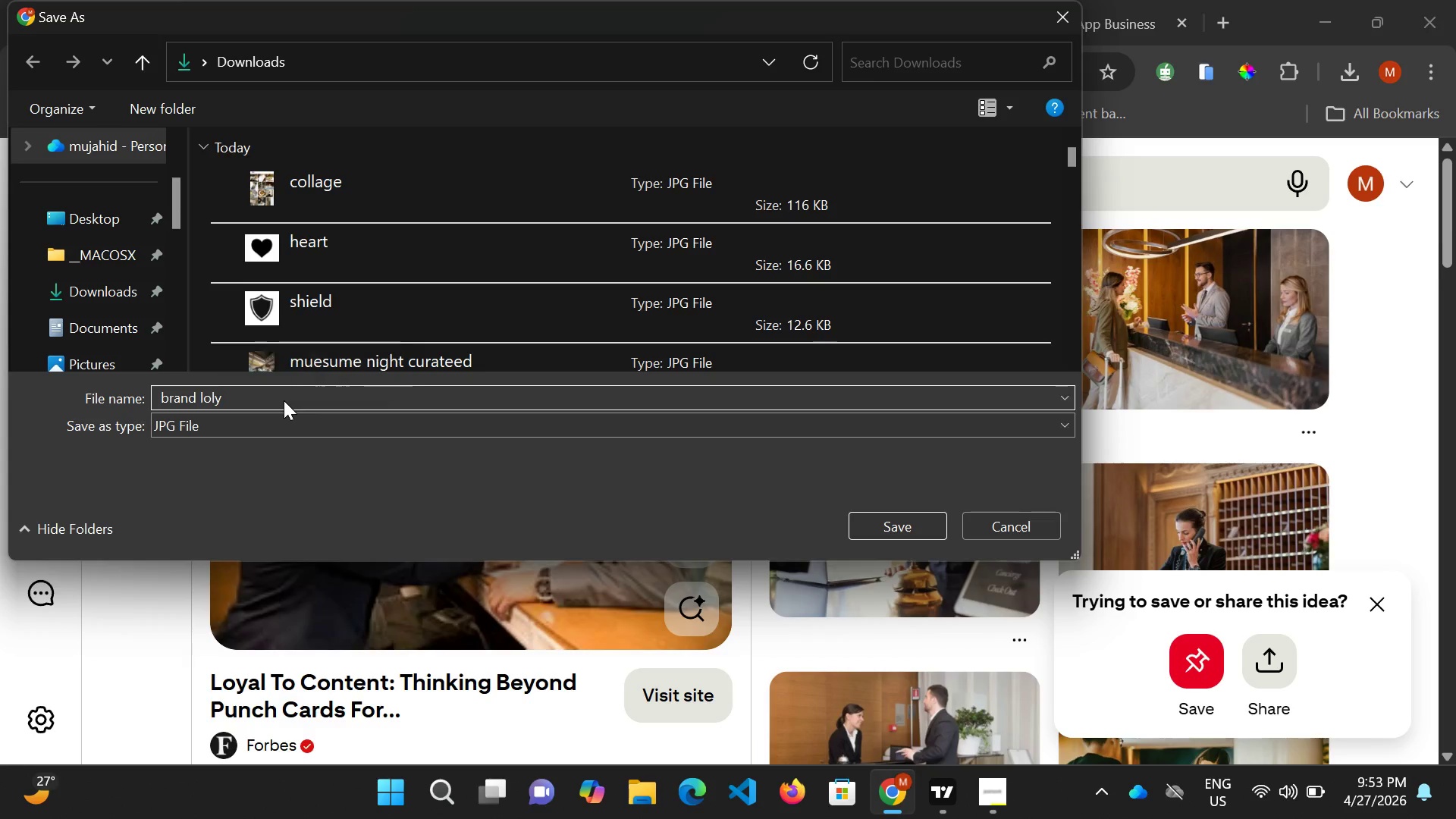 
key(Enter)
 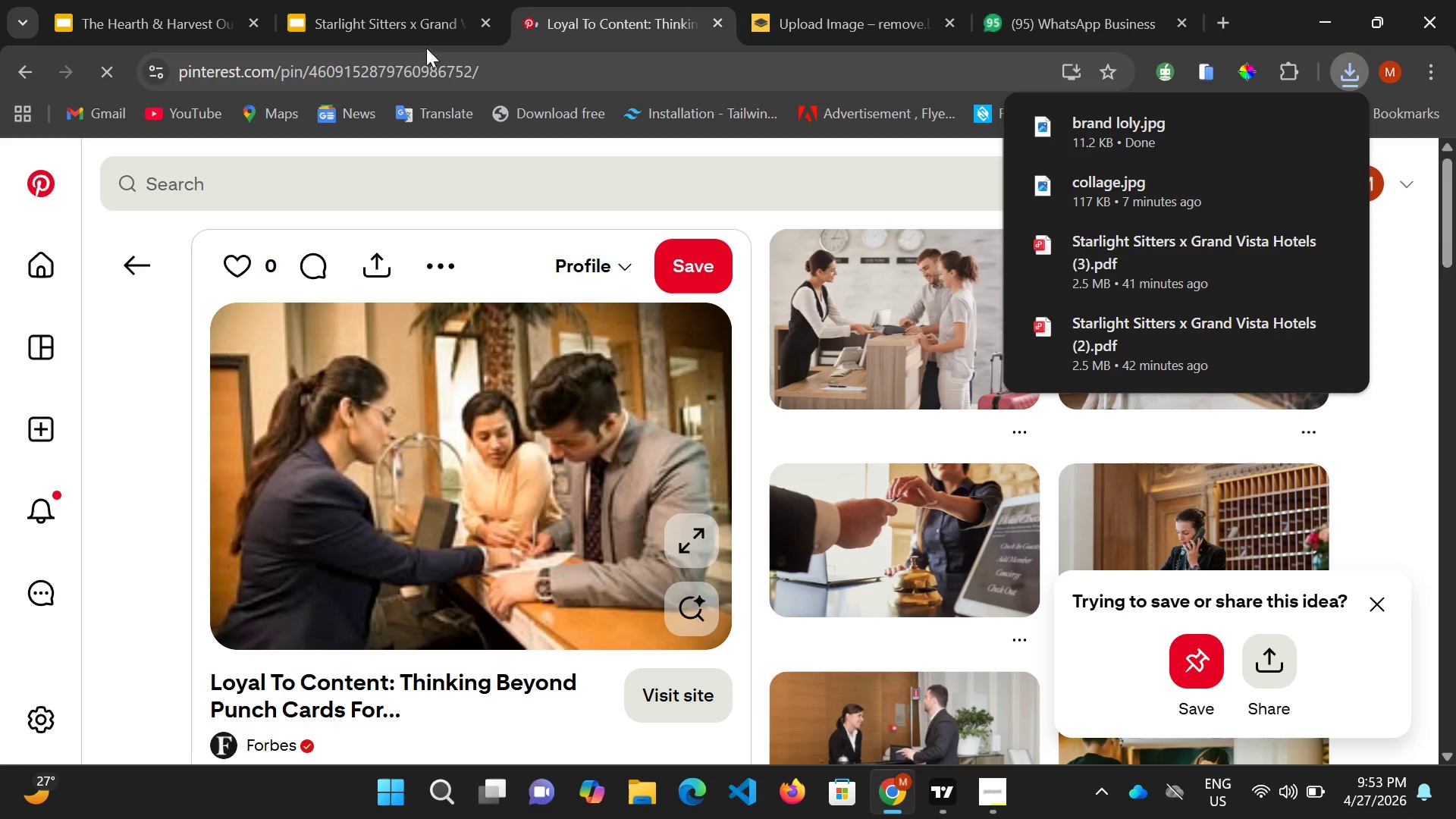 
wait(5.11)
 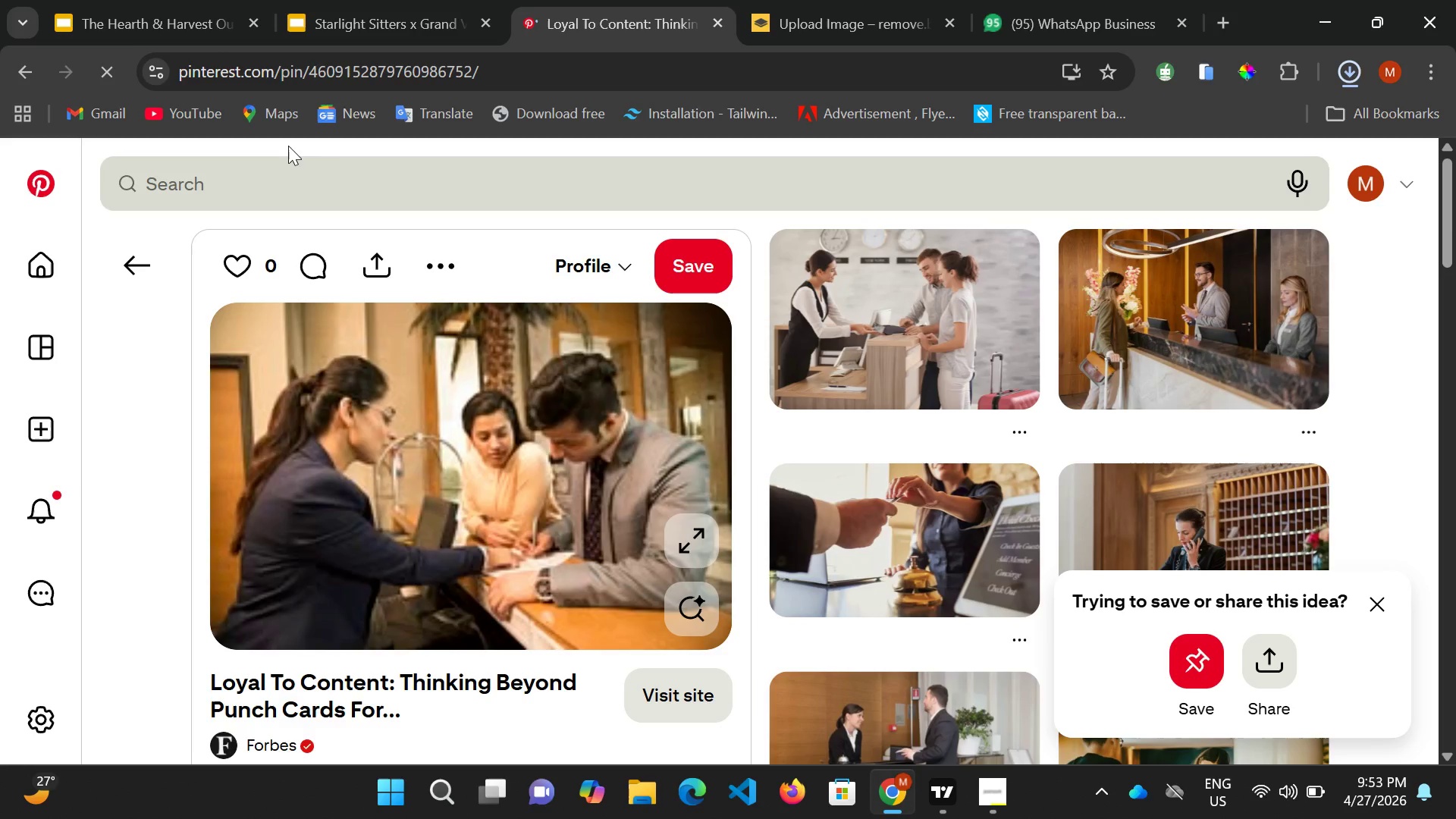 
left_click([262, 180])
 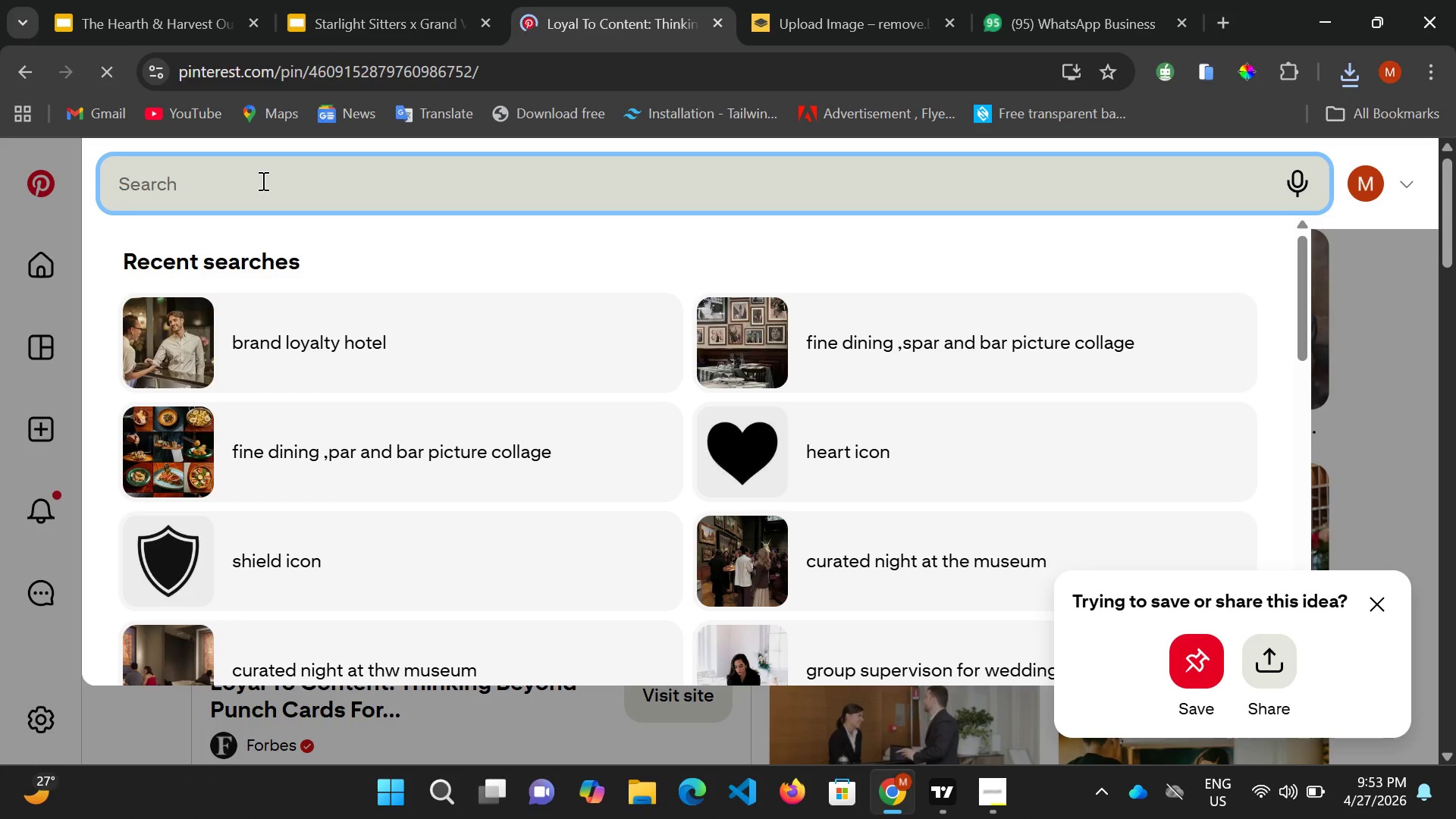 
type(commision refreall)
 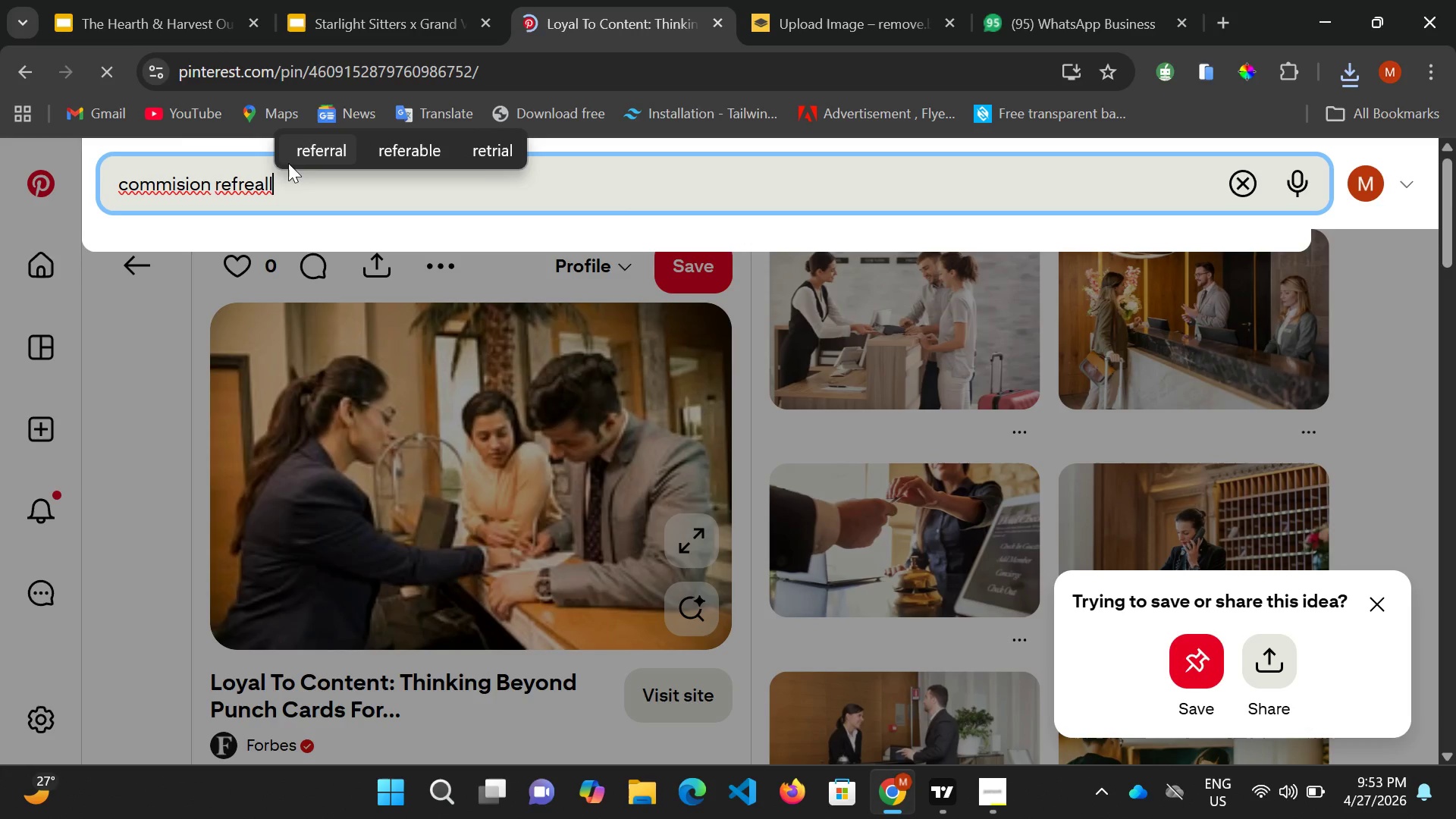 
left_click([309, 150])
 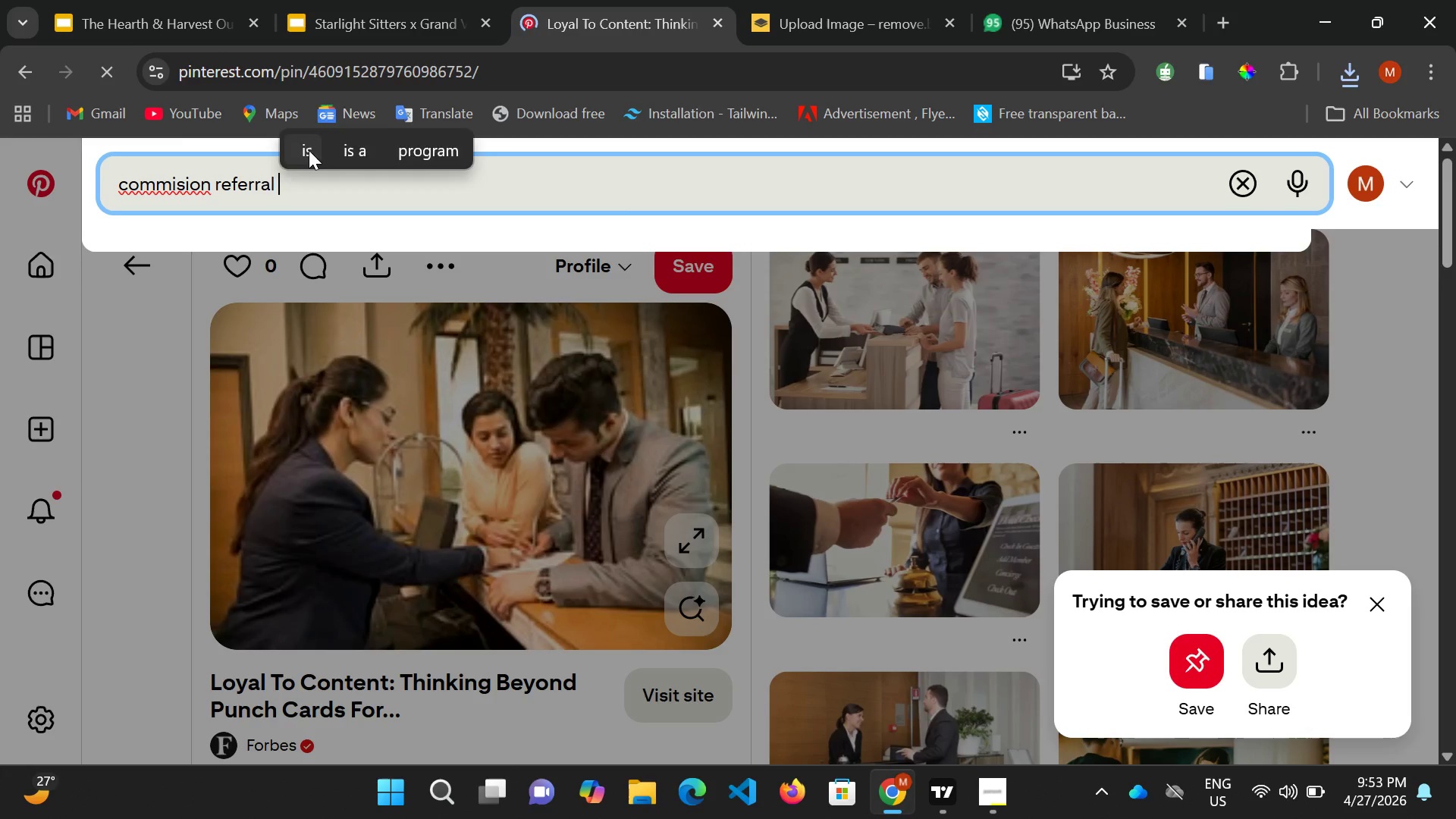 
key(Enter)
 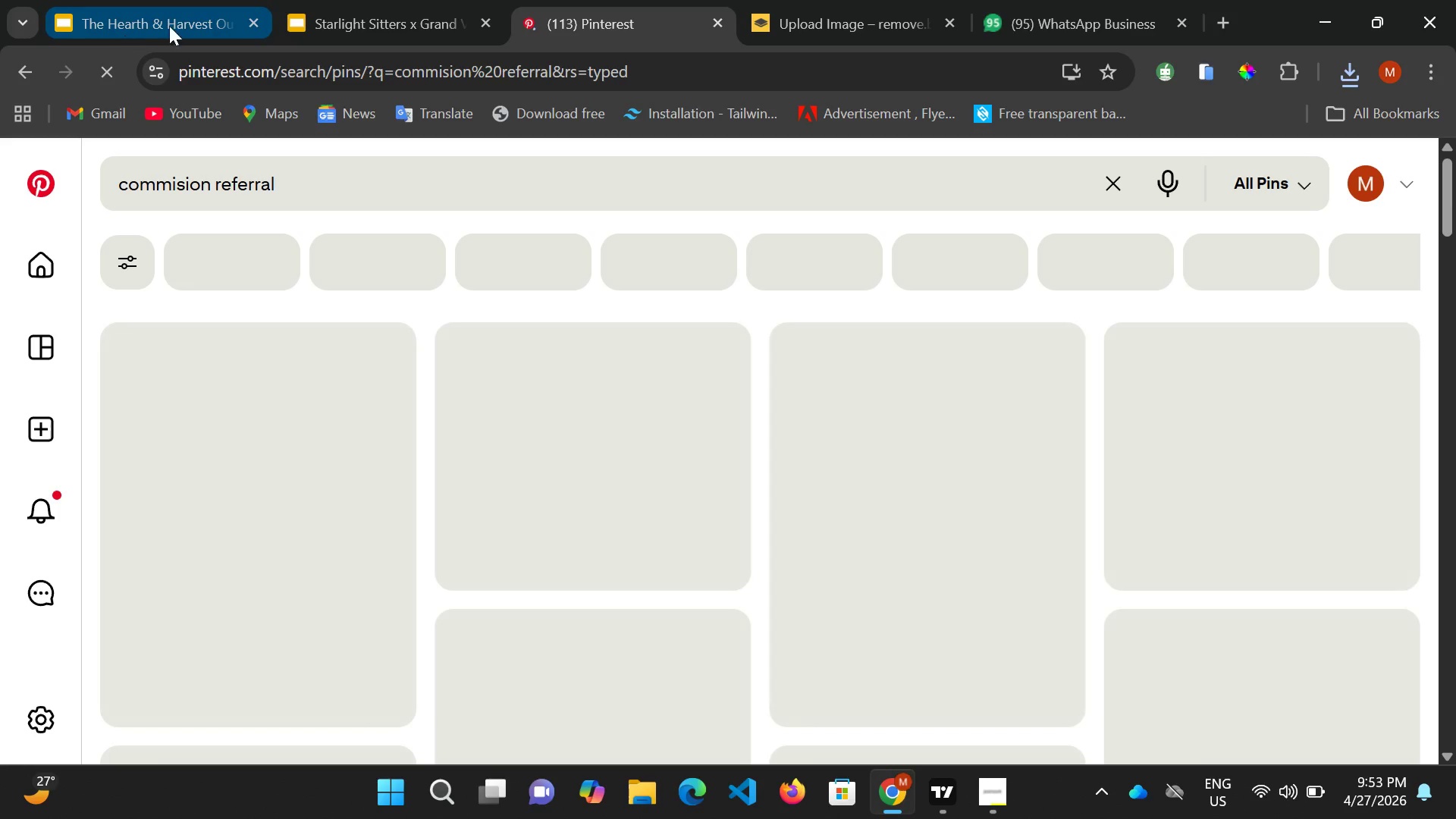 
left_click([351, 24])
 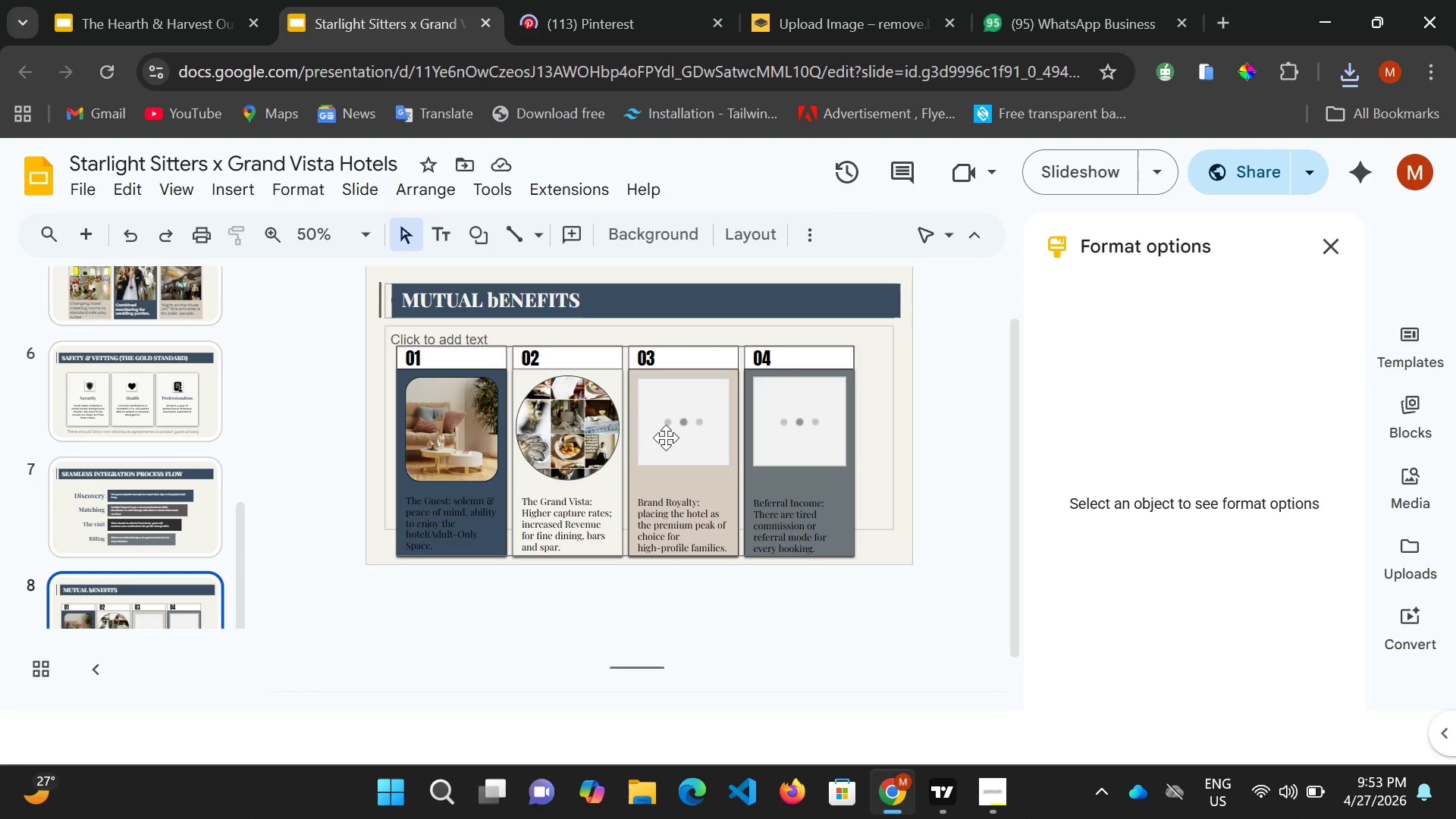 
left_click([676, 441])
 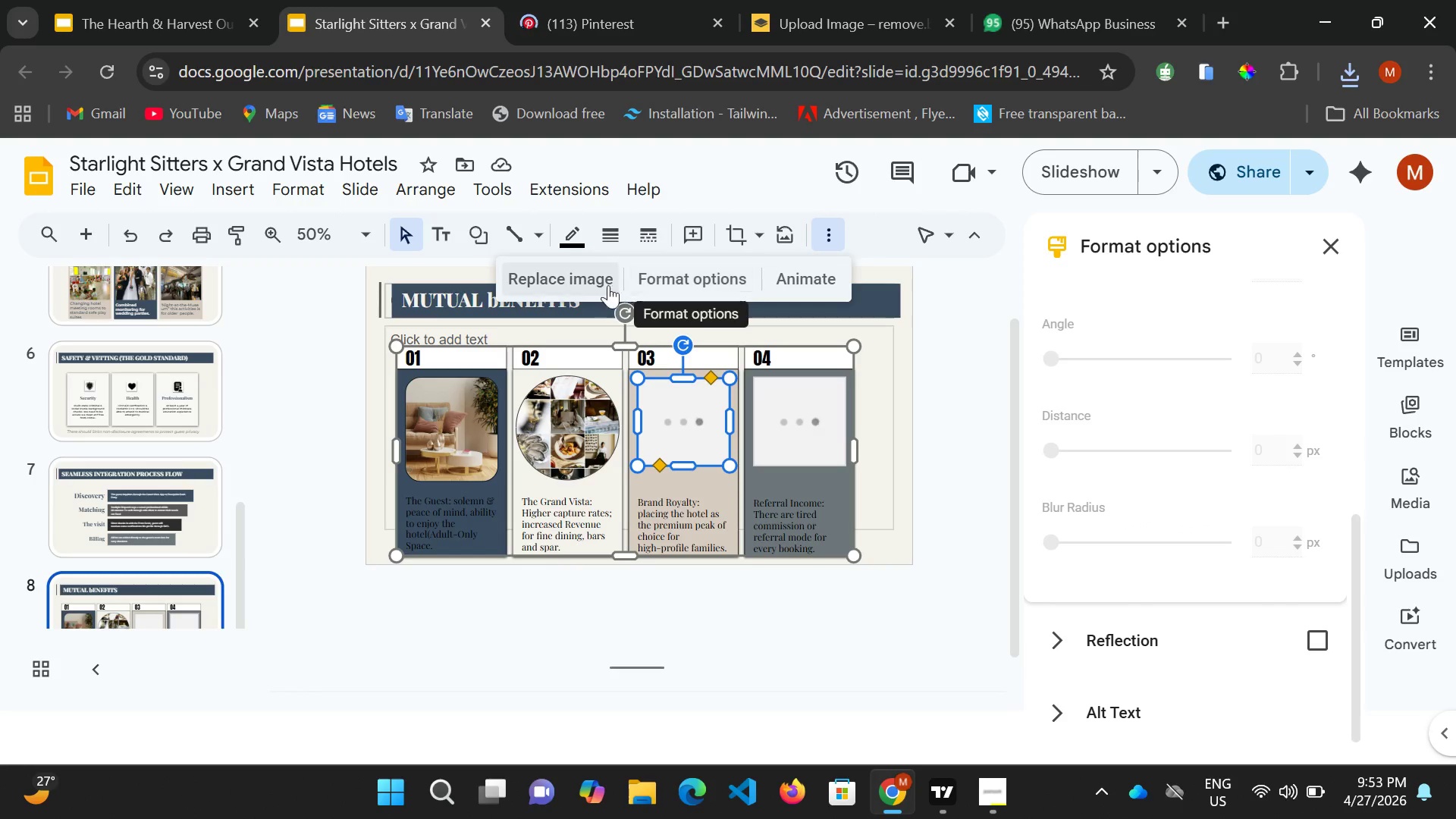 
wait(6.08)
 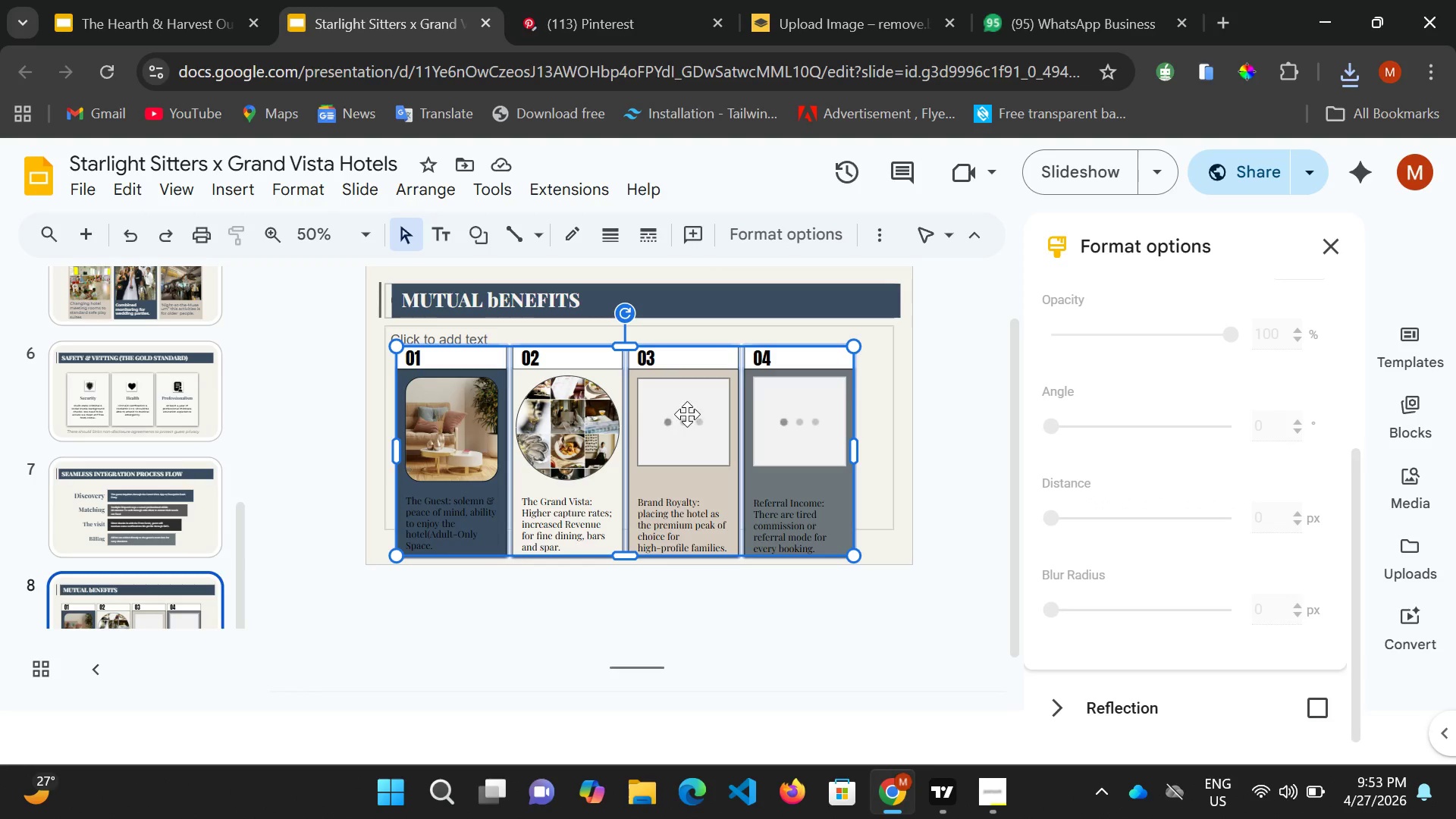 
left_click([607, 318])
 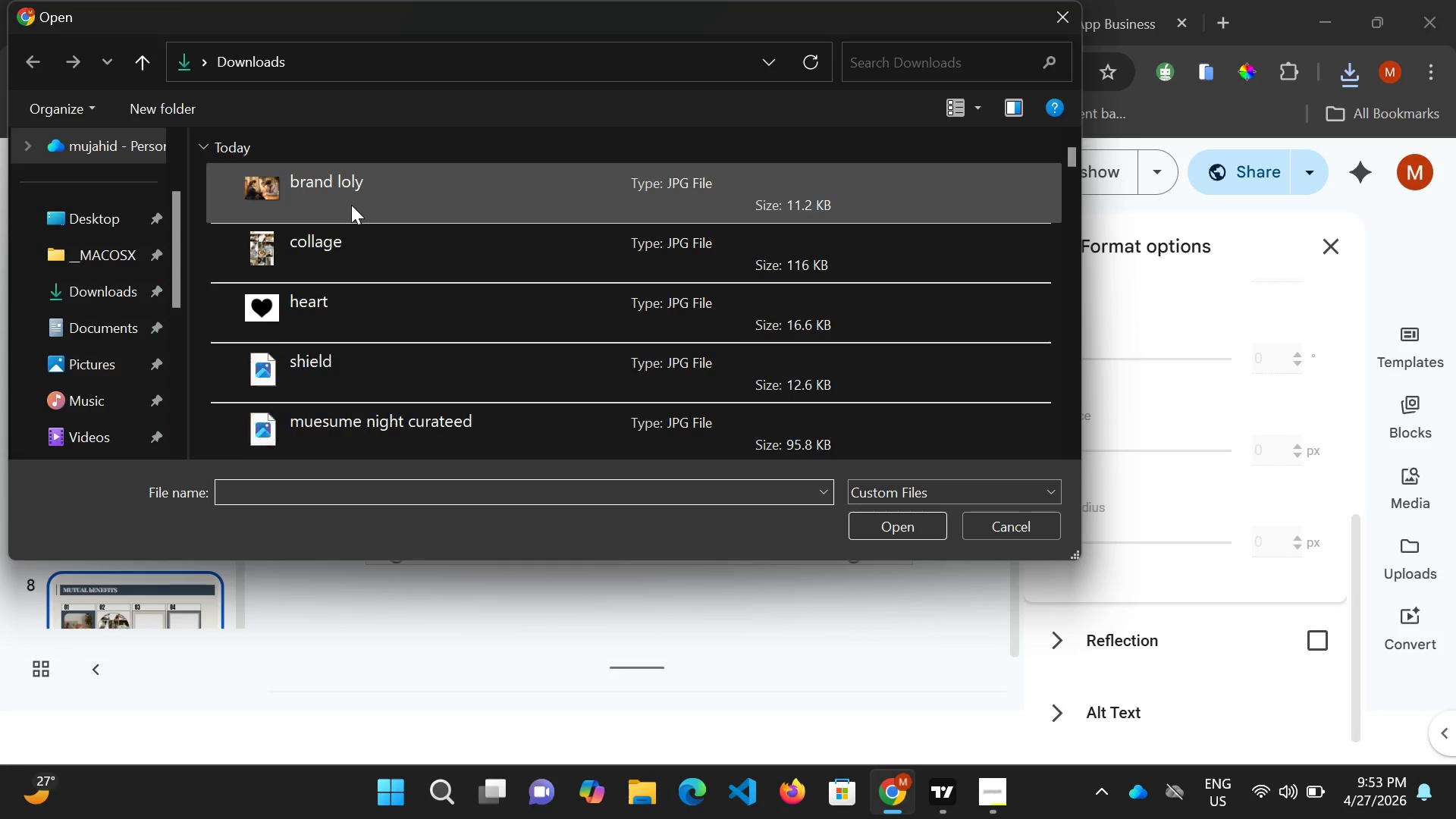 
left_click([351, 205])
 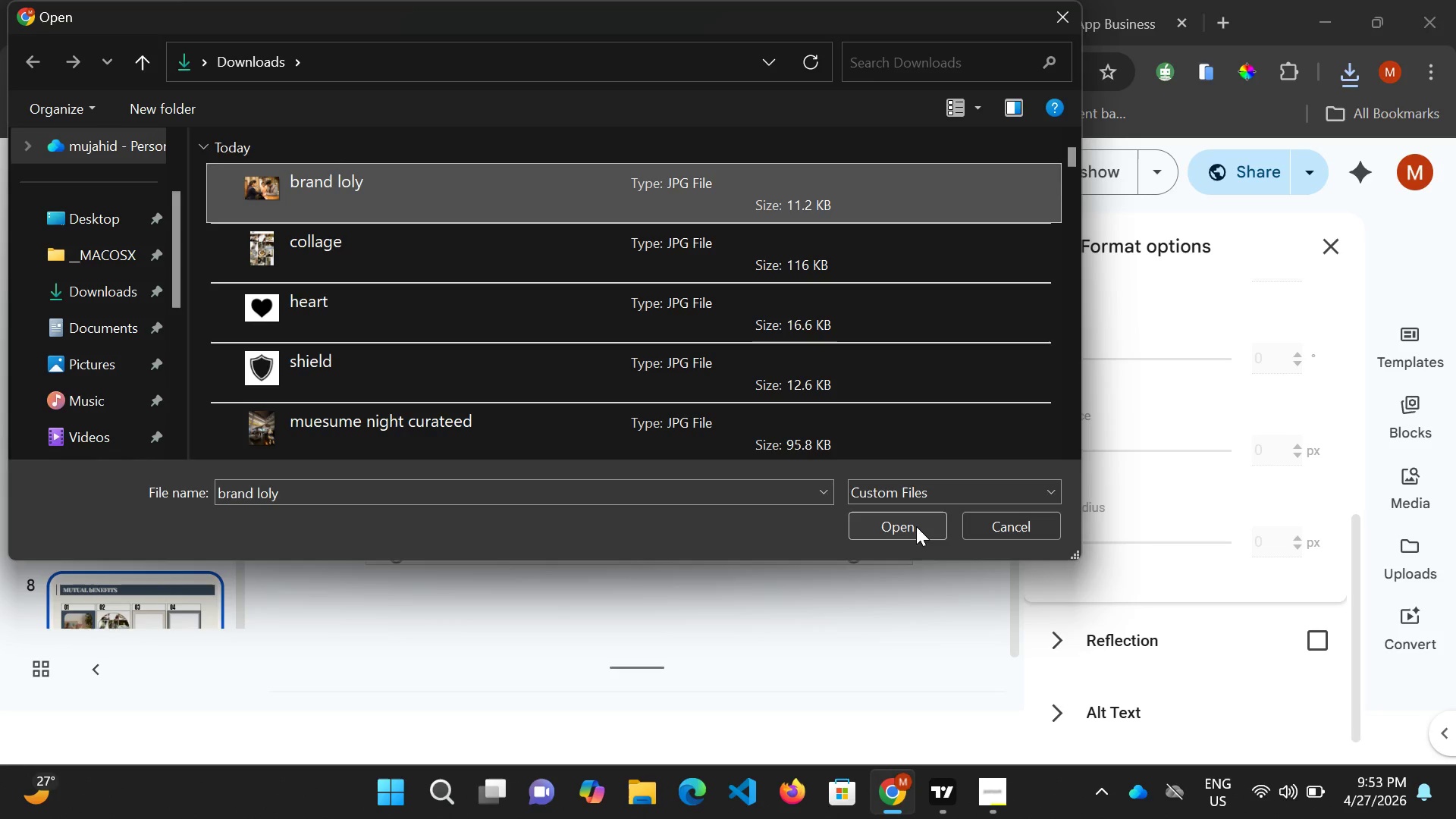 
left_click([915, 526])
 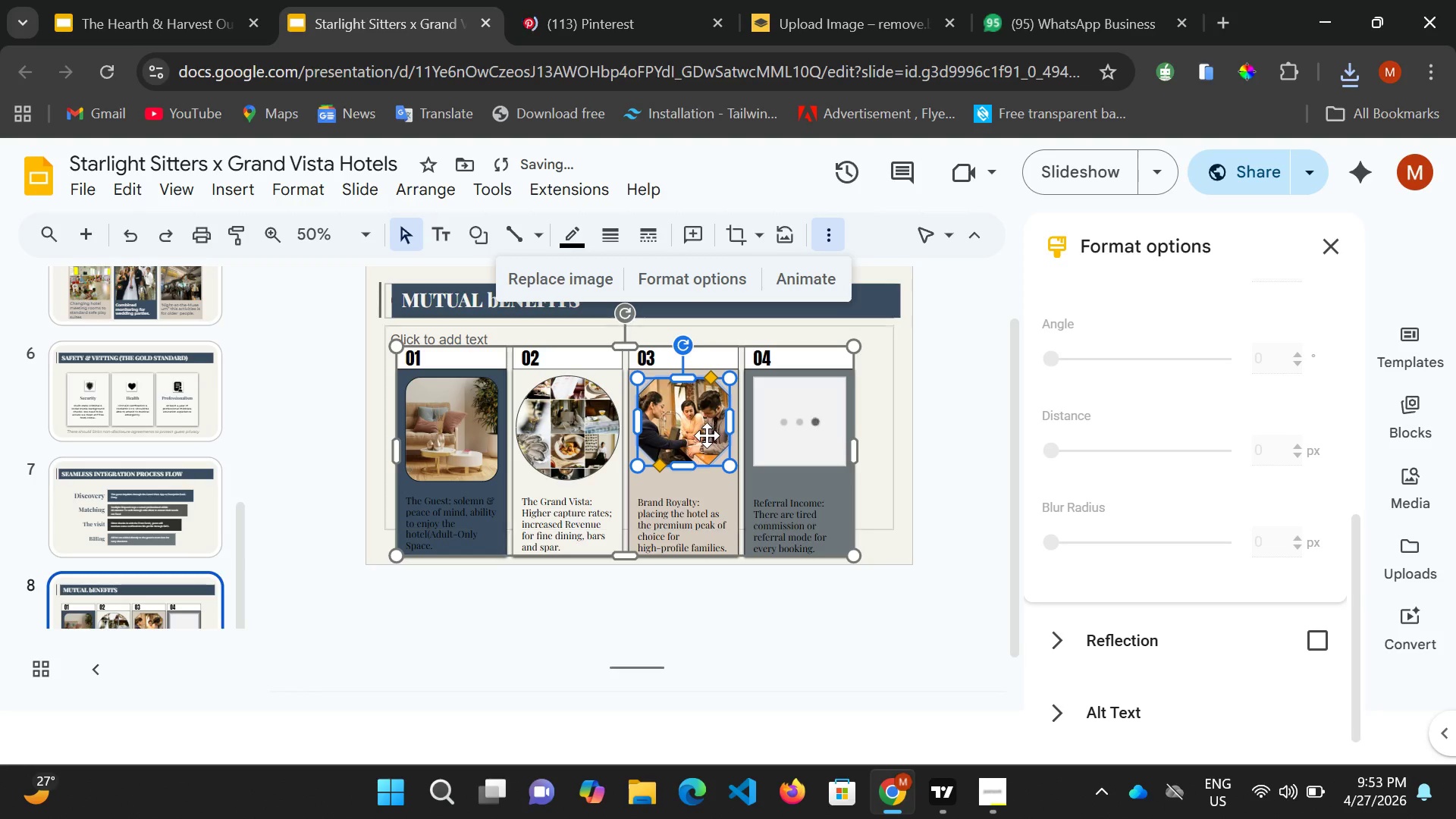 
left_click([707, 435])
 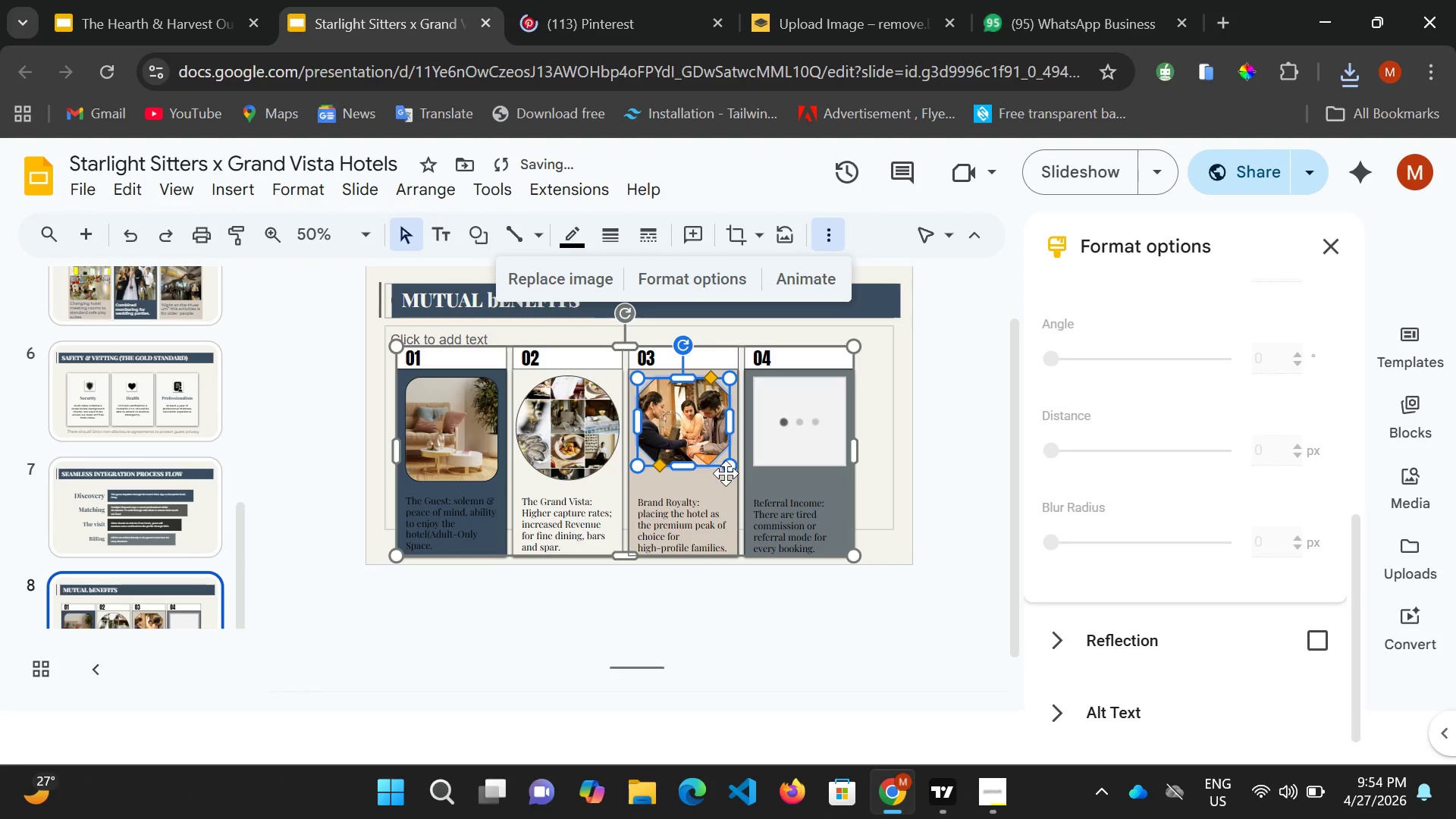 
left_click_drag(start_coordinate=[728, 470], to_coordinate=[730, 479])
 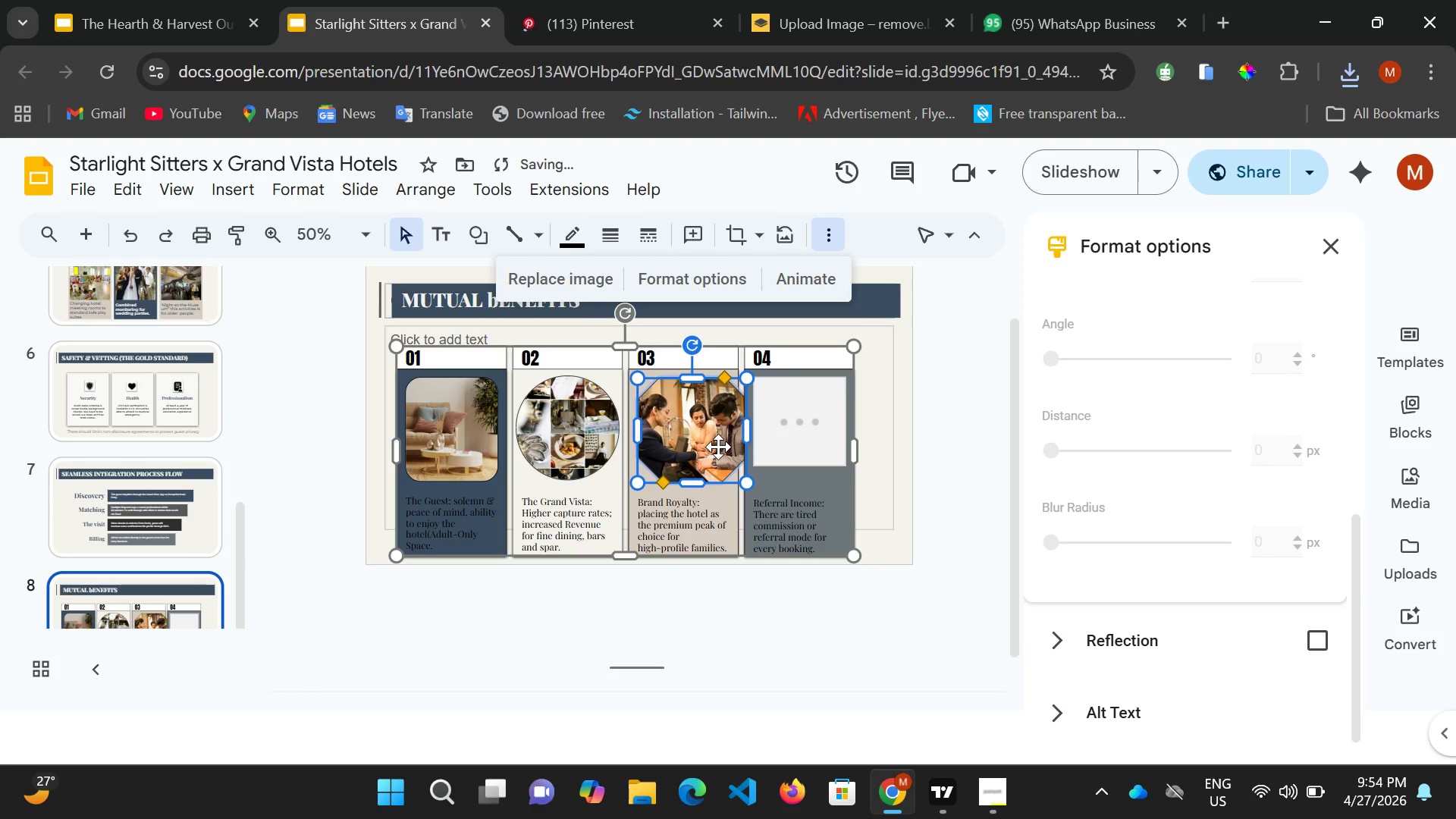 
key(ArrowLeft)
 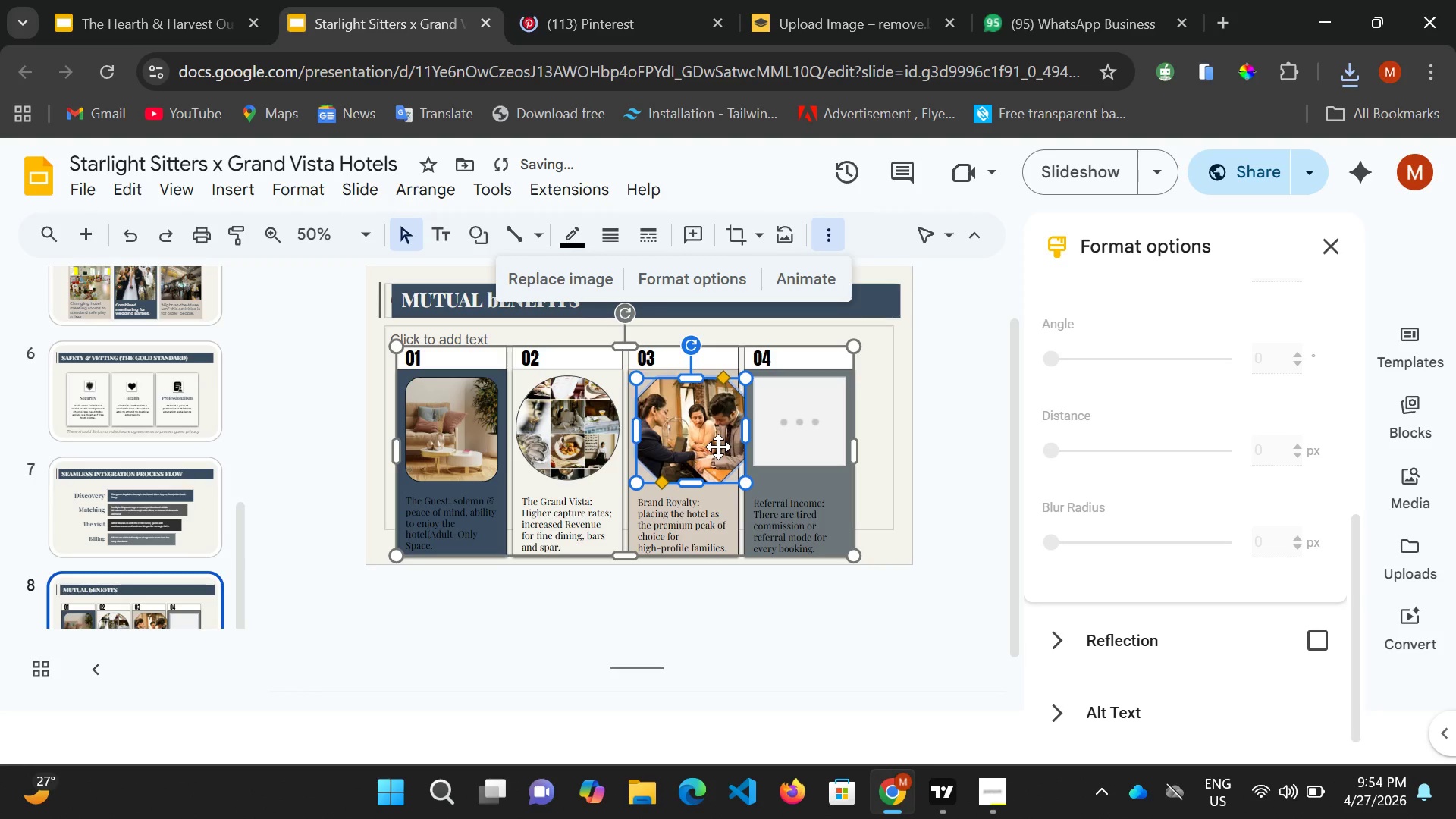 
key(ArrowLeft)
 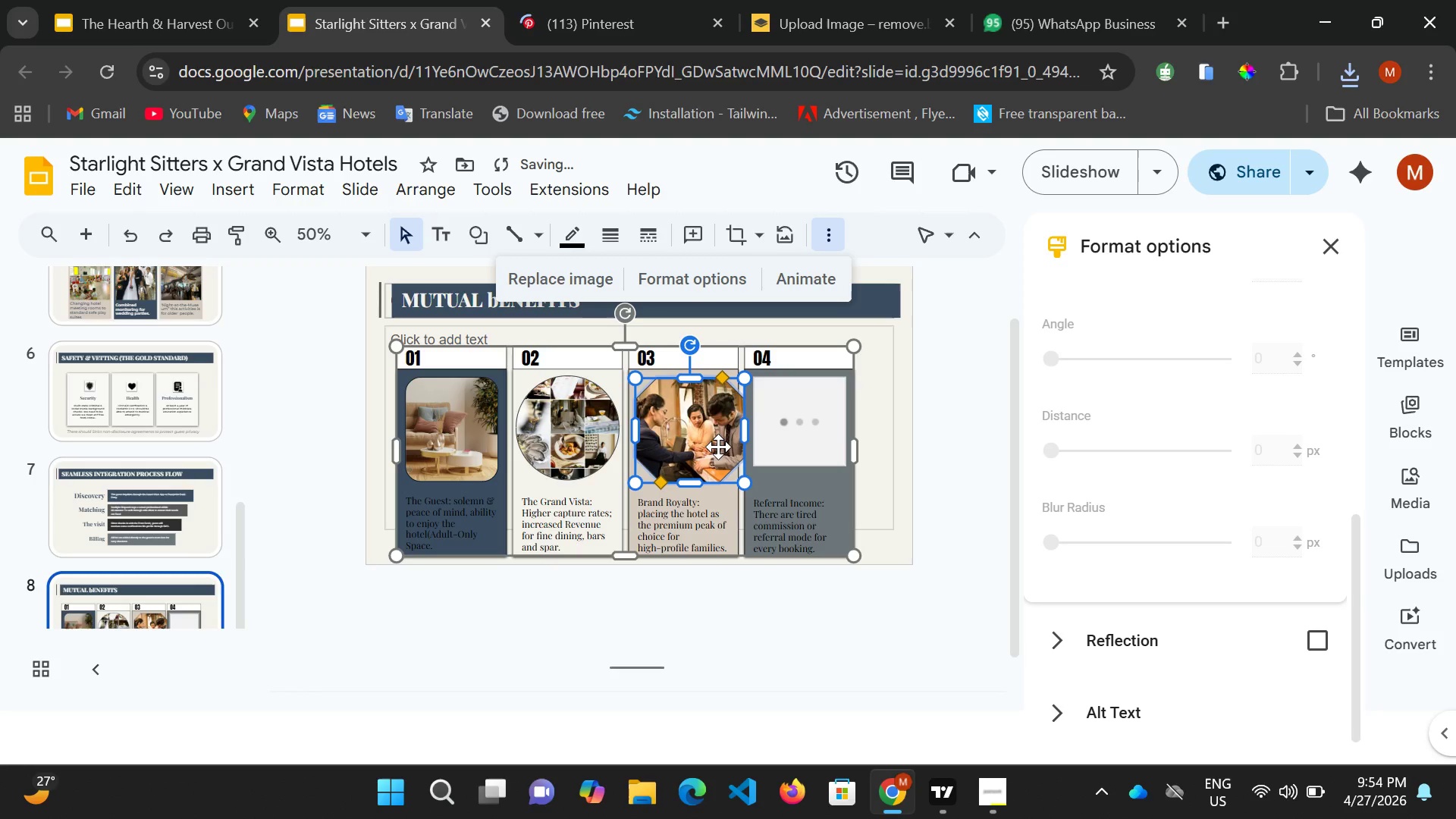 
key(ArrowLeft)
 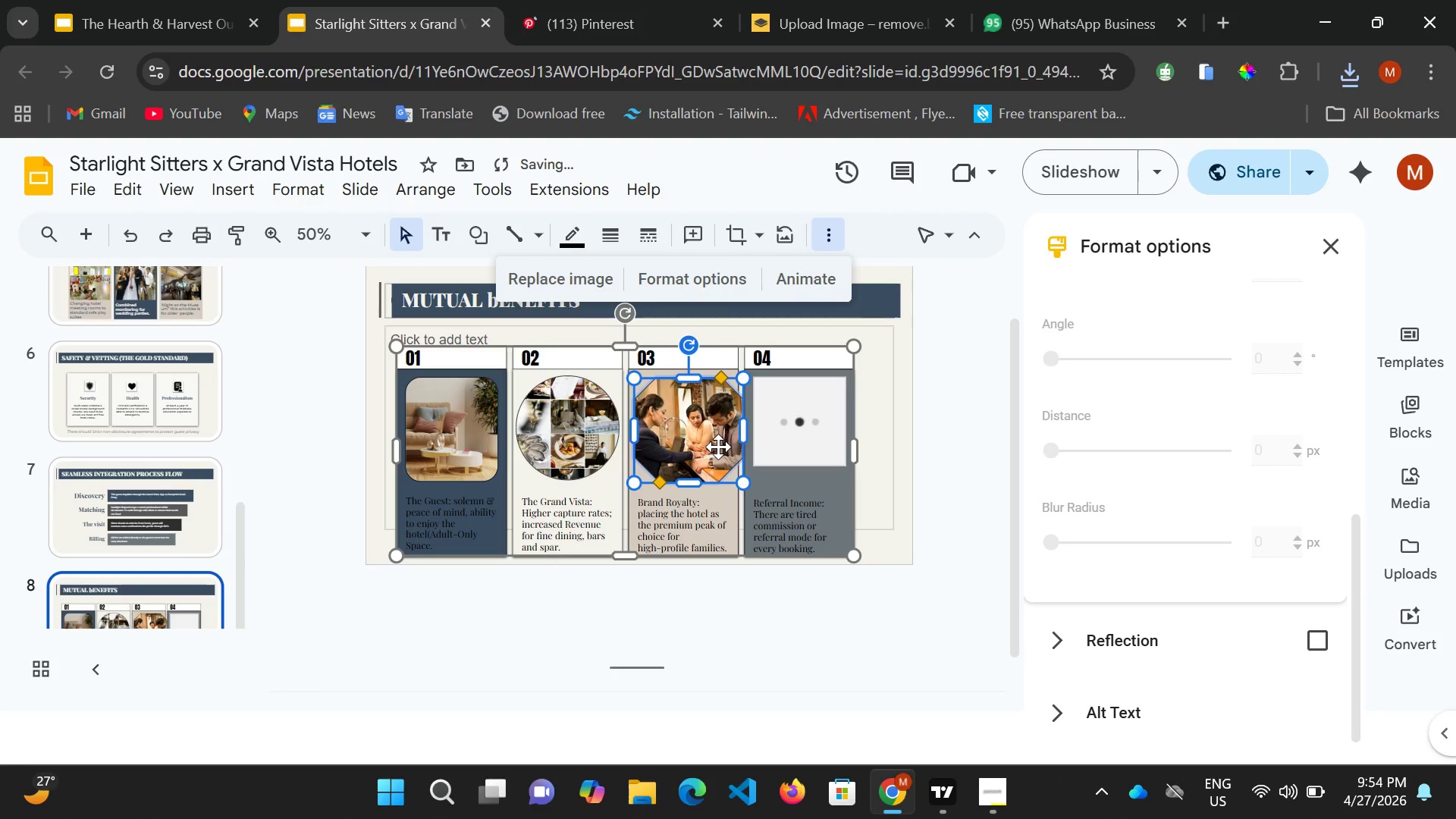 
key(ArrowLeft)
 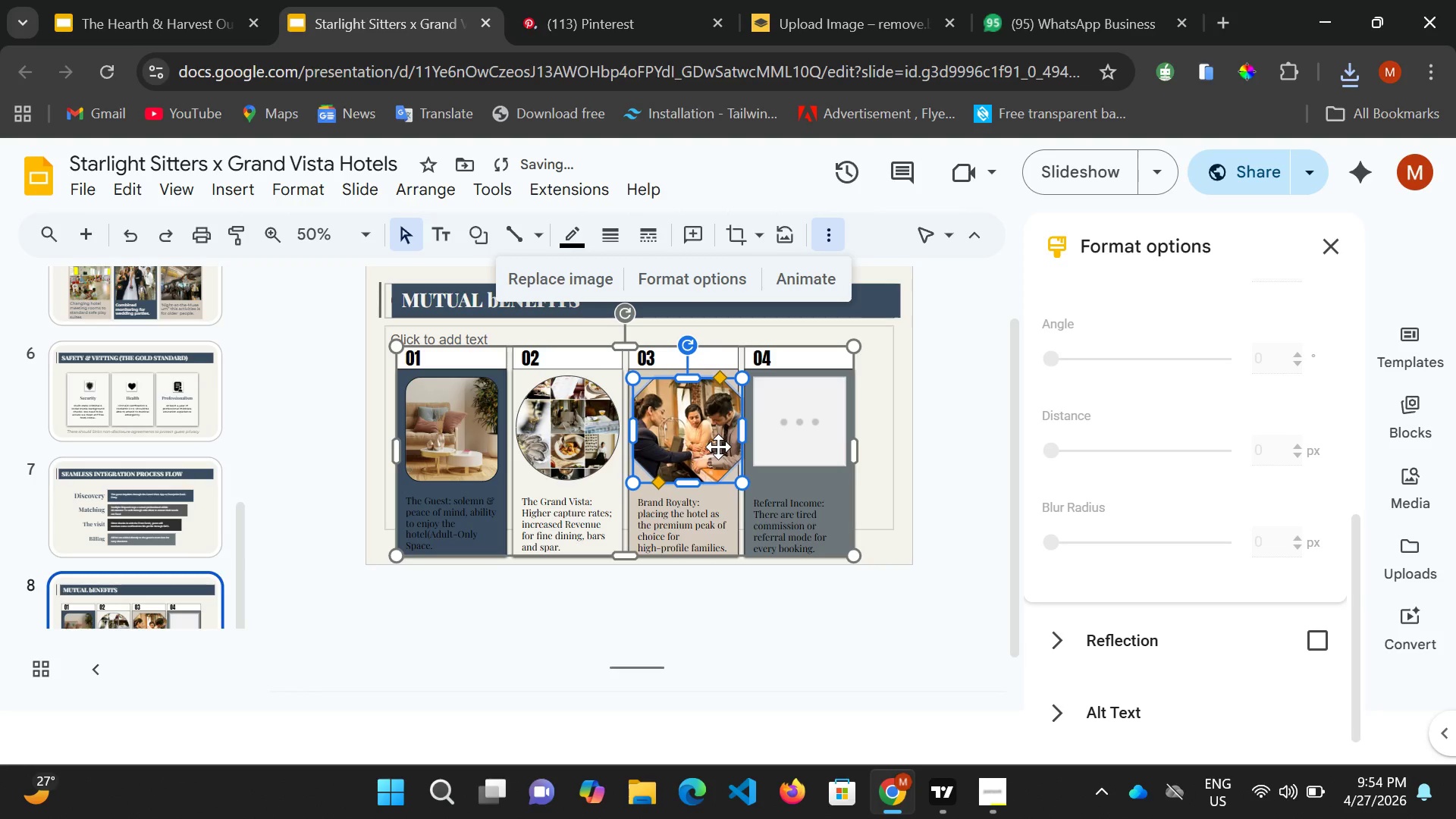 
key(ArrowLeft)
 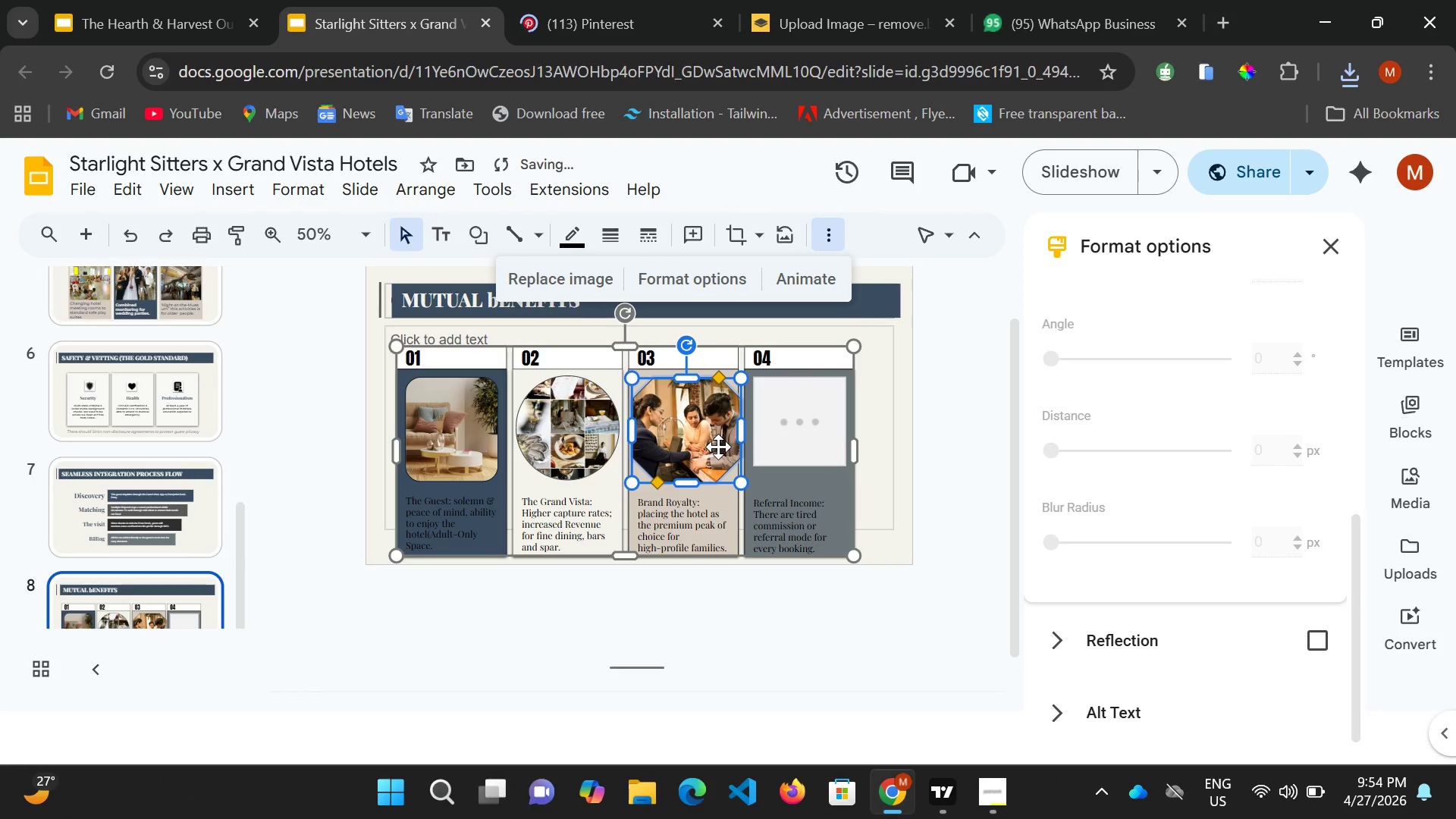 
key(ArrowLeft)
 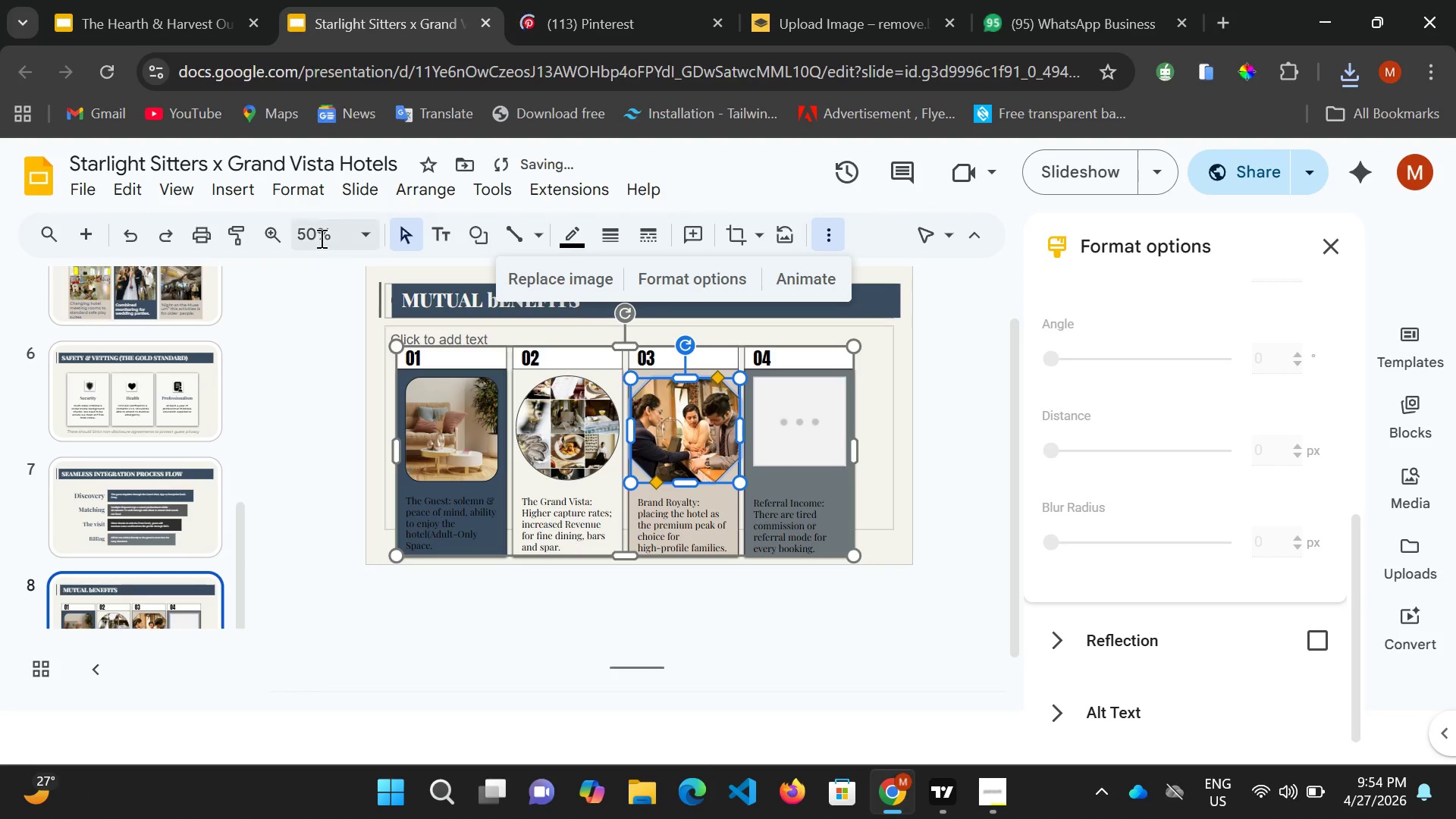 
left_click([316, 288])
 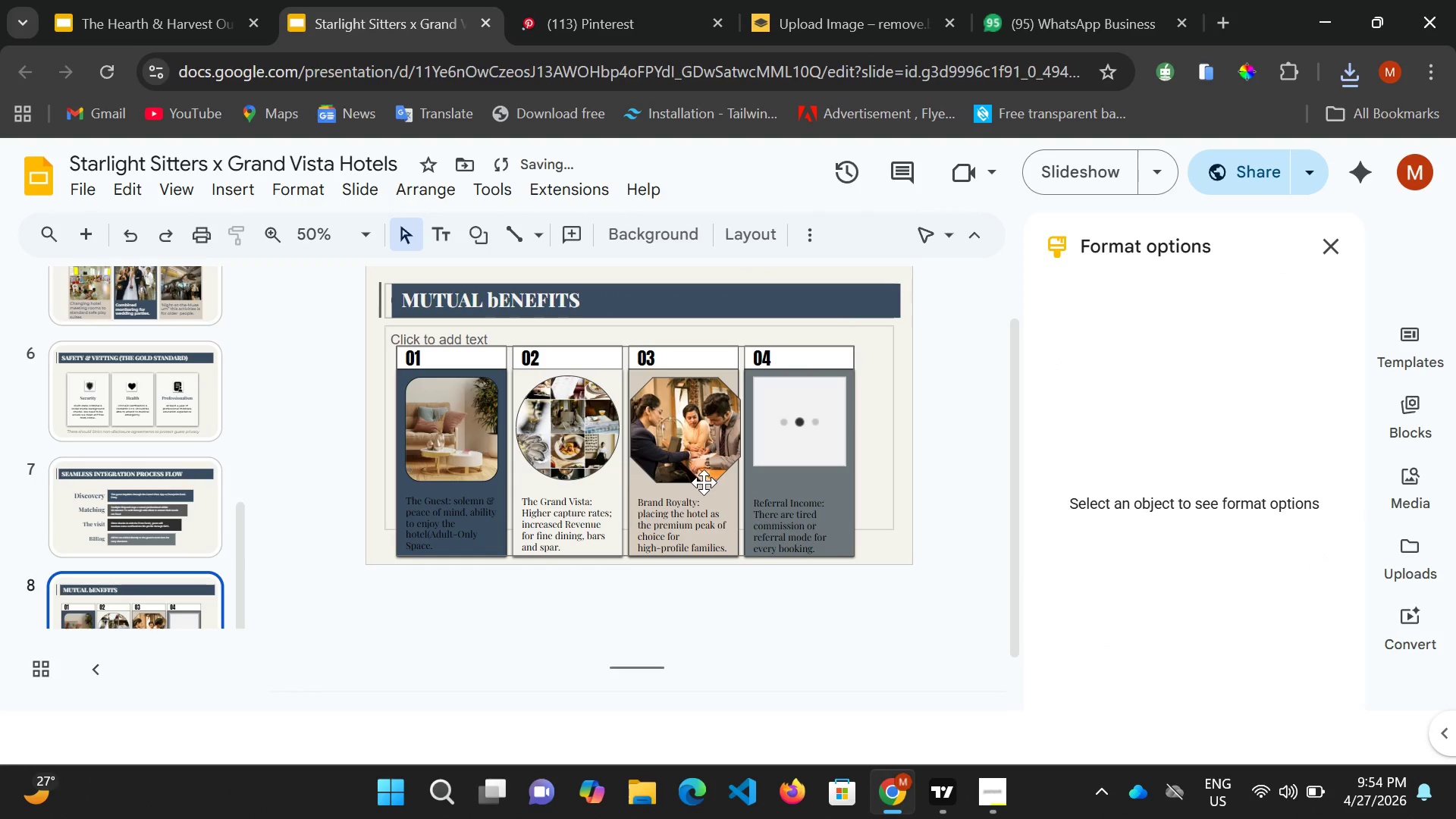 
left_click([703, 482])
 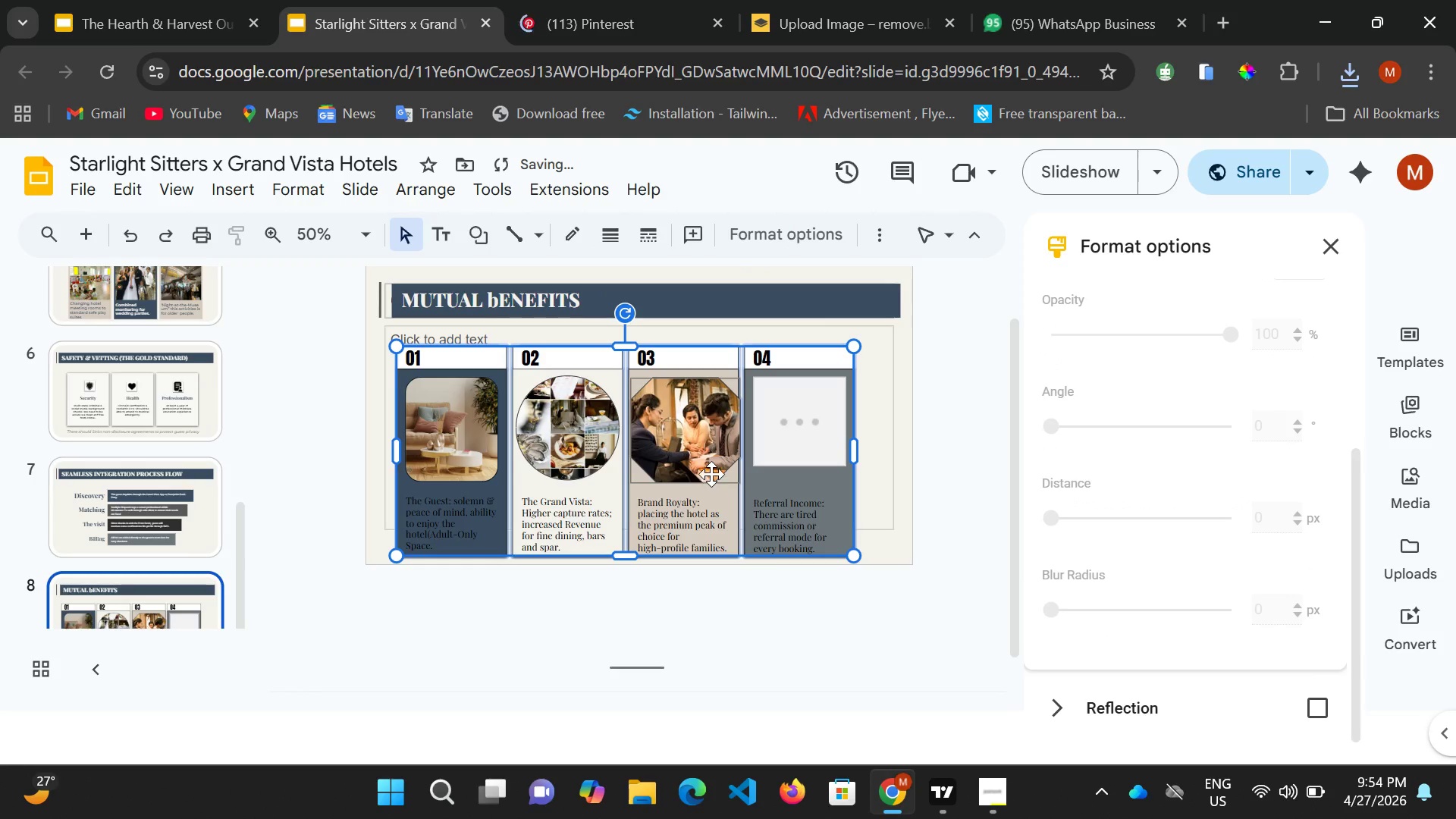 
left_click([711, 470])
 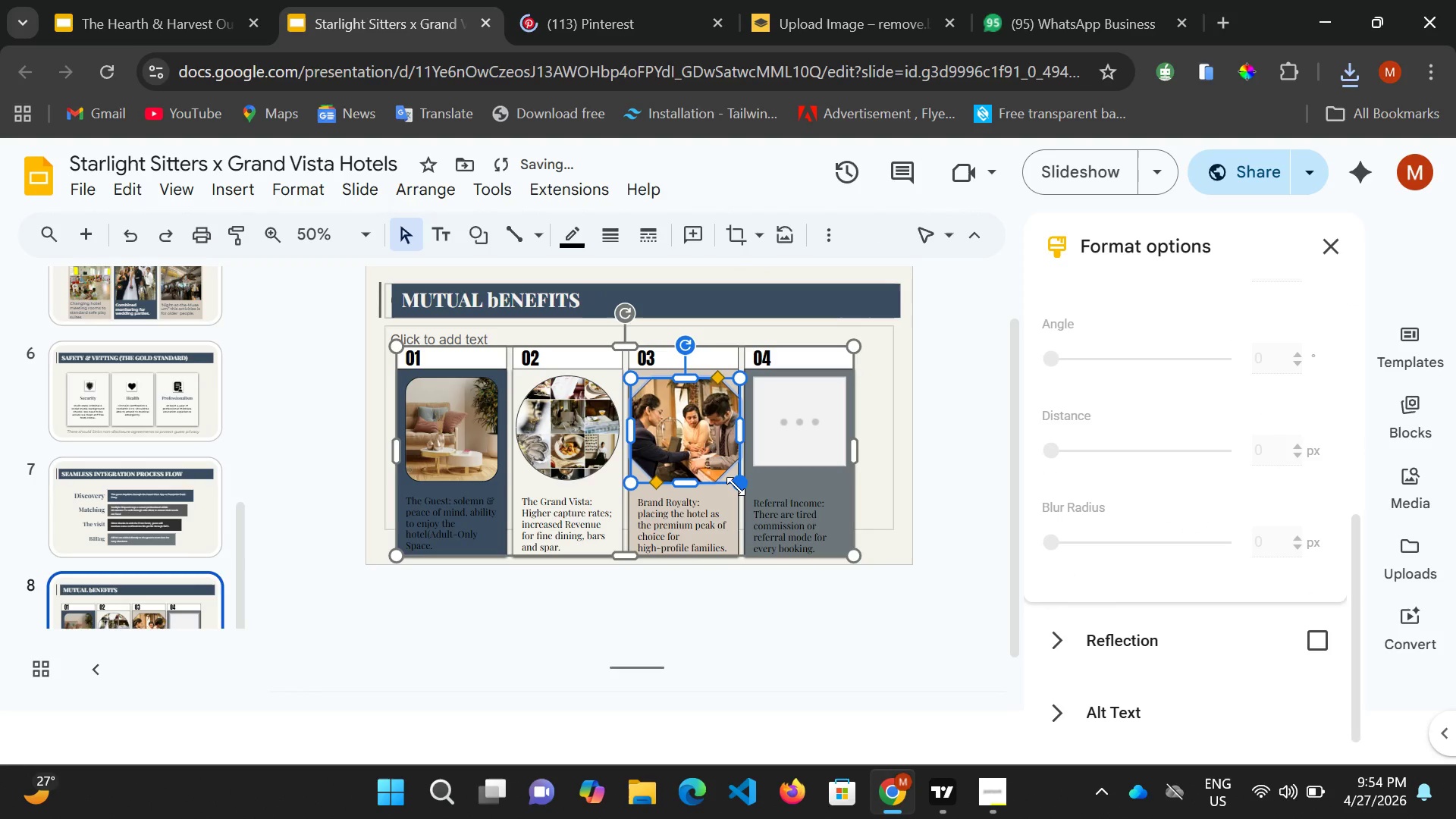 
left_click_drag(start_coordinate=[736, 486], to_coordinate=[726, 479])
 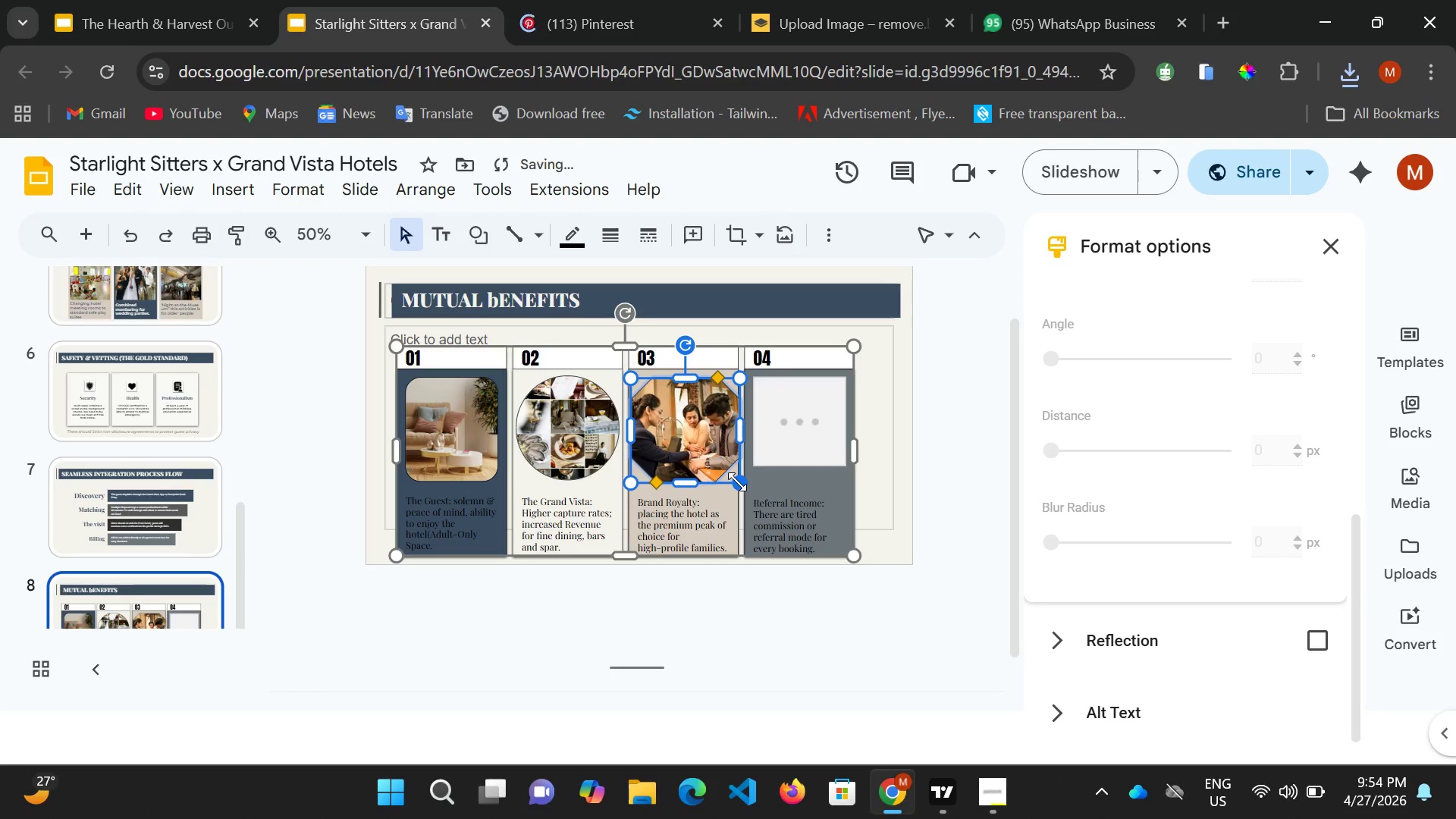 
left_click_drag(start_coordinate=[738, 482], to_coordinate=[727, 476])
 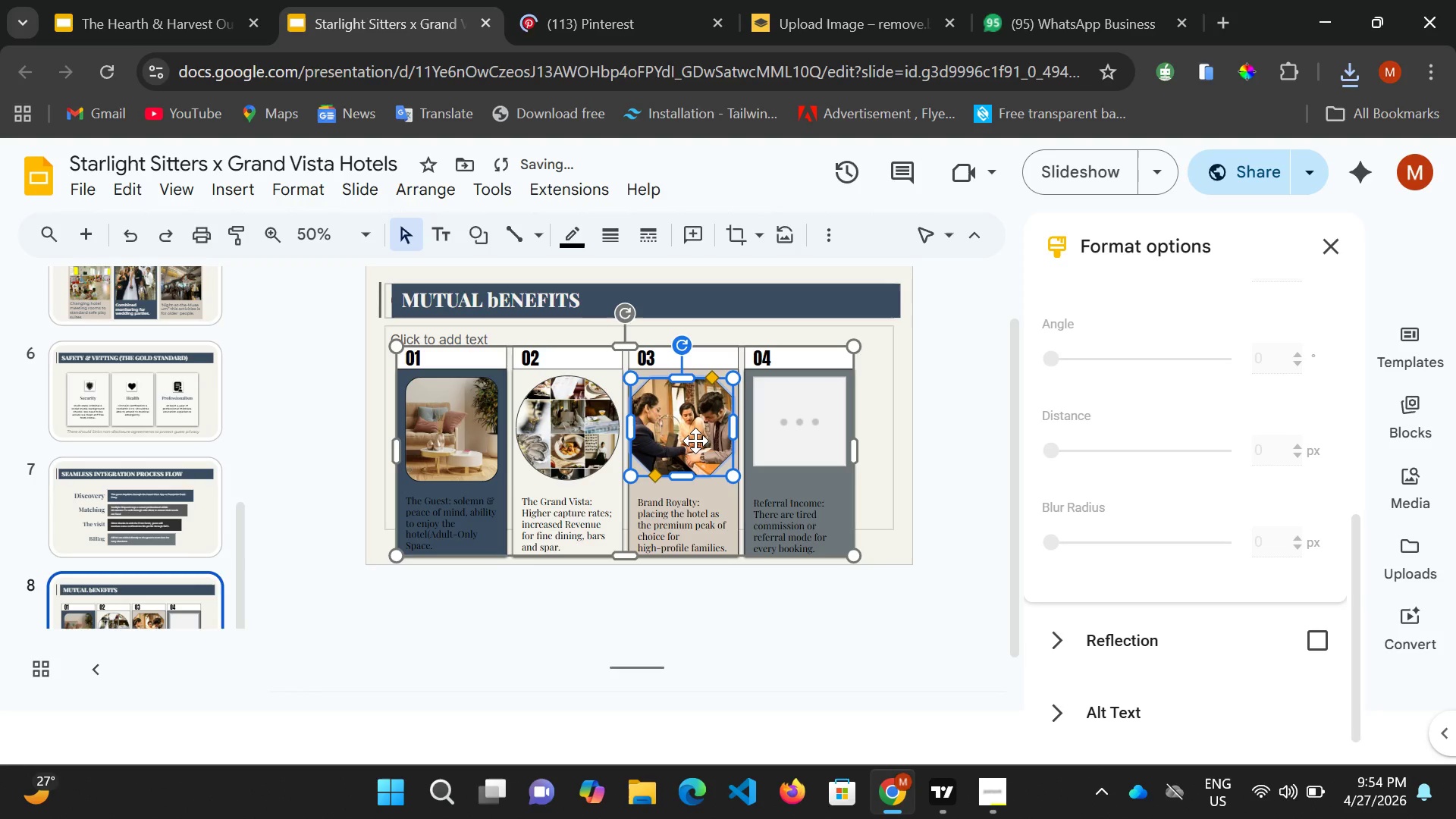 
key(ArrowRight)
 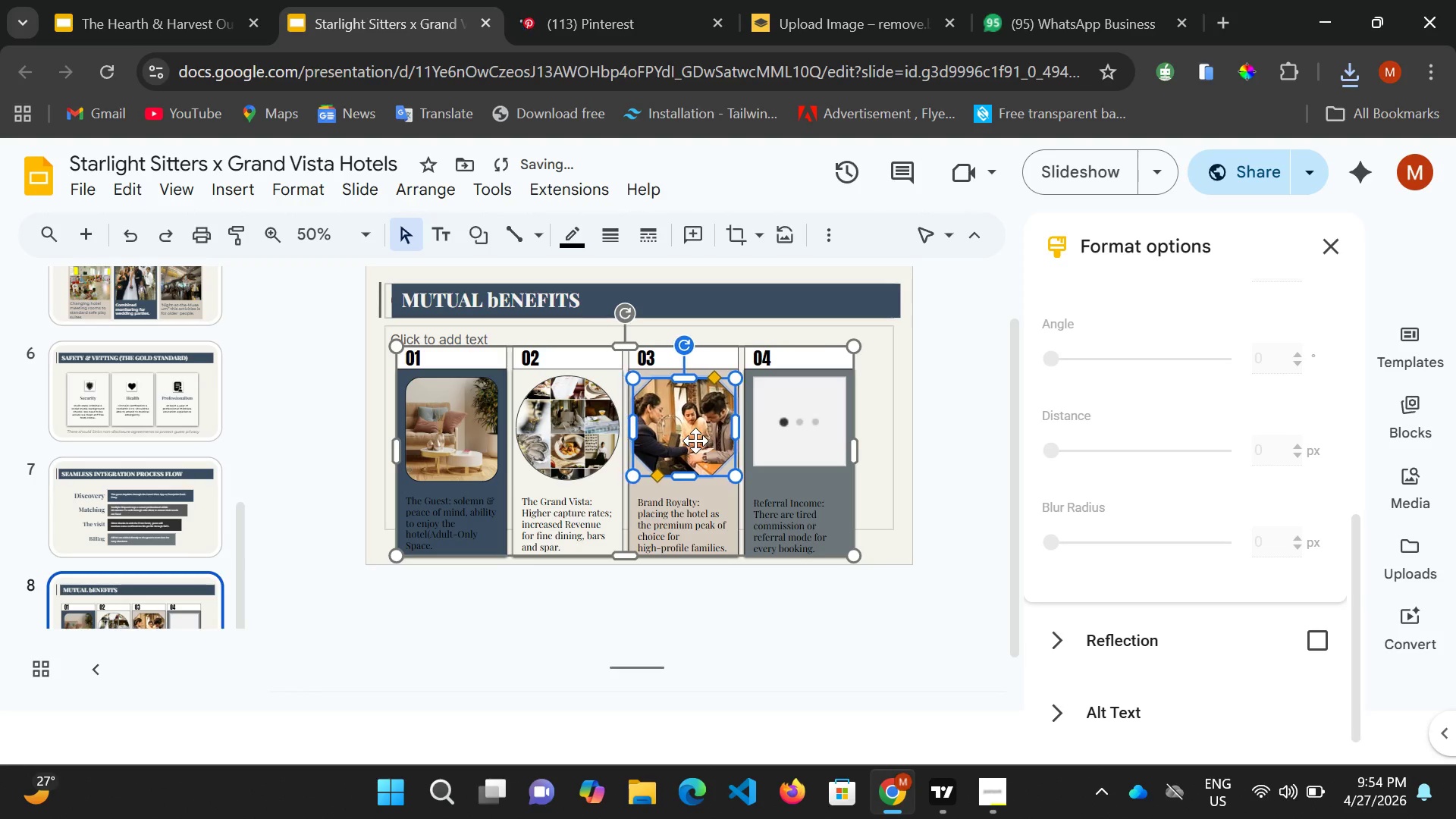 
key(ArrowRight)
 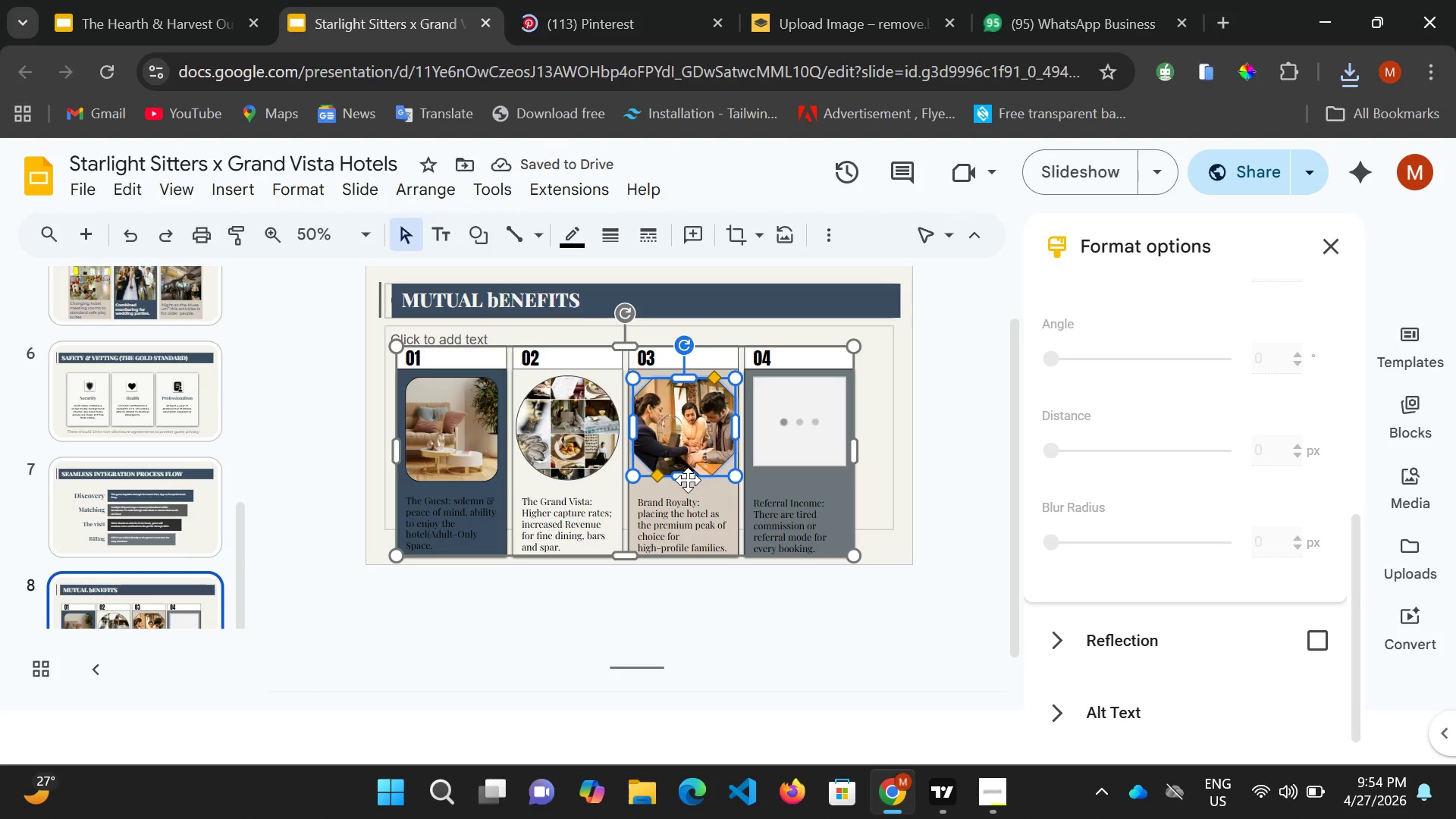 
left_click_drag(start_coordinate=[684, 475], to_coordinate=[678, 488])
 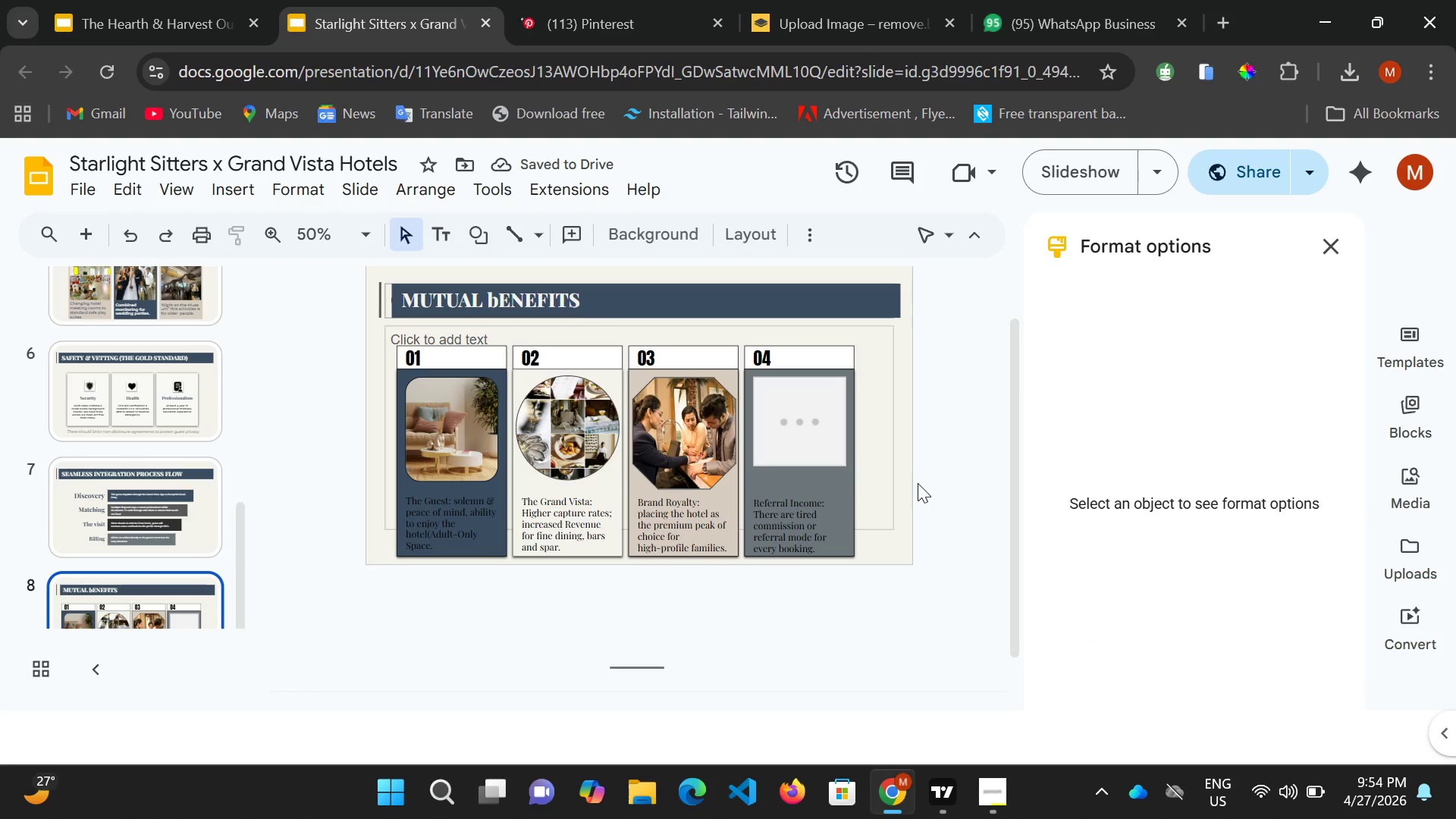 
left_click([570, 449])
 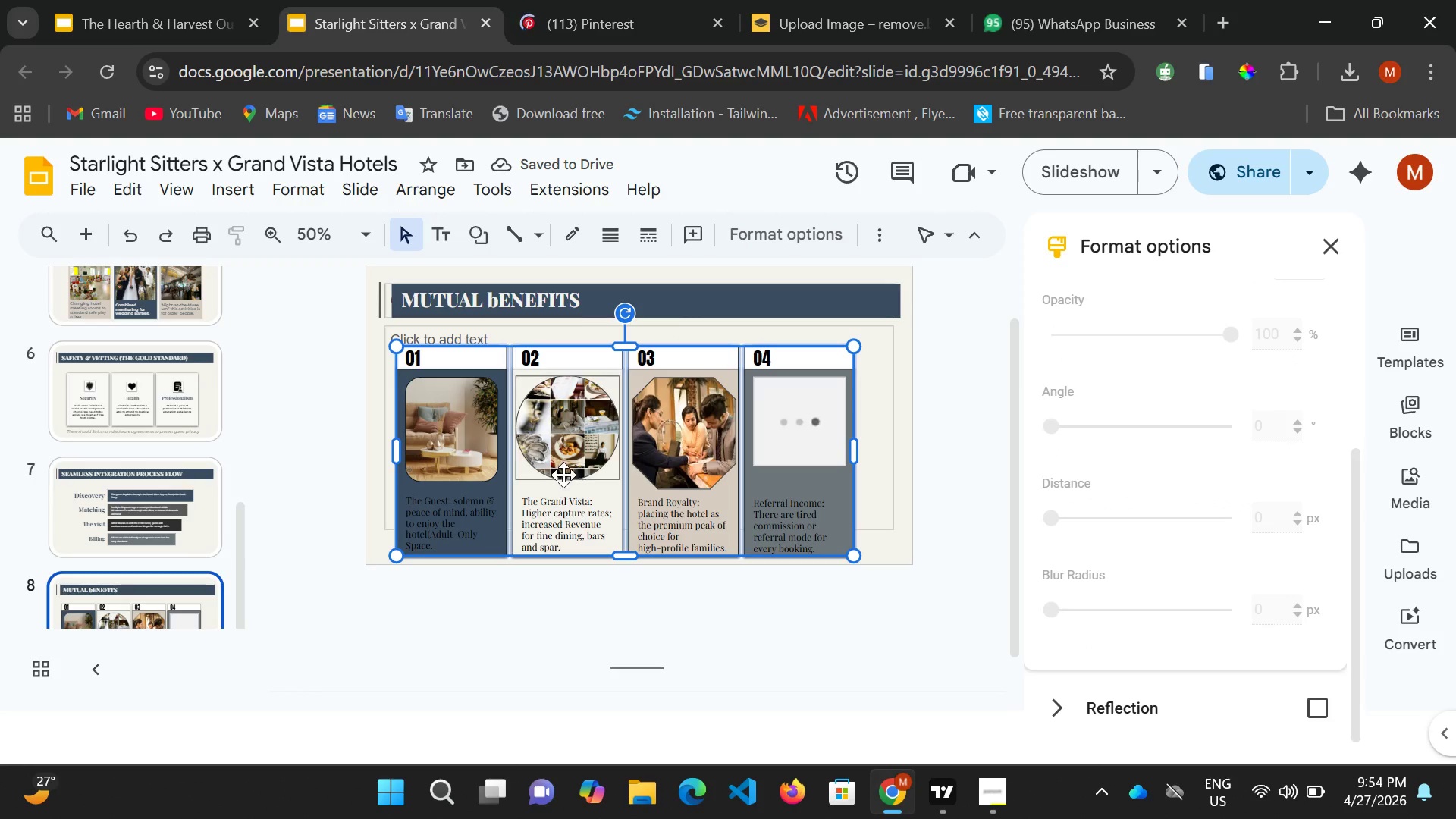 
left_click([564, 473])
 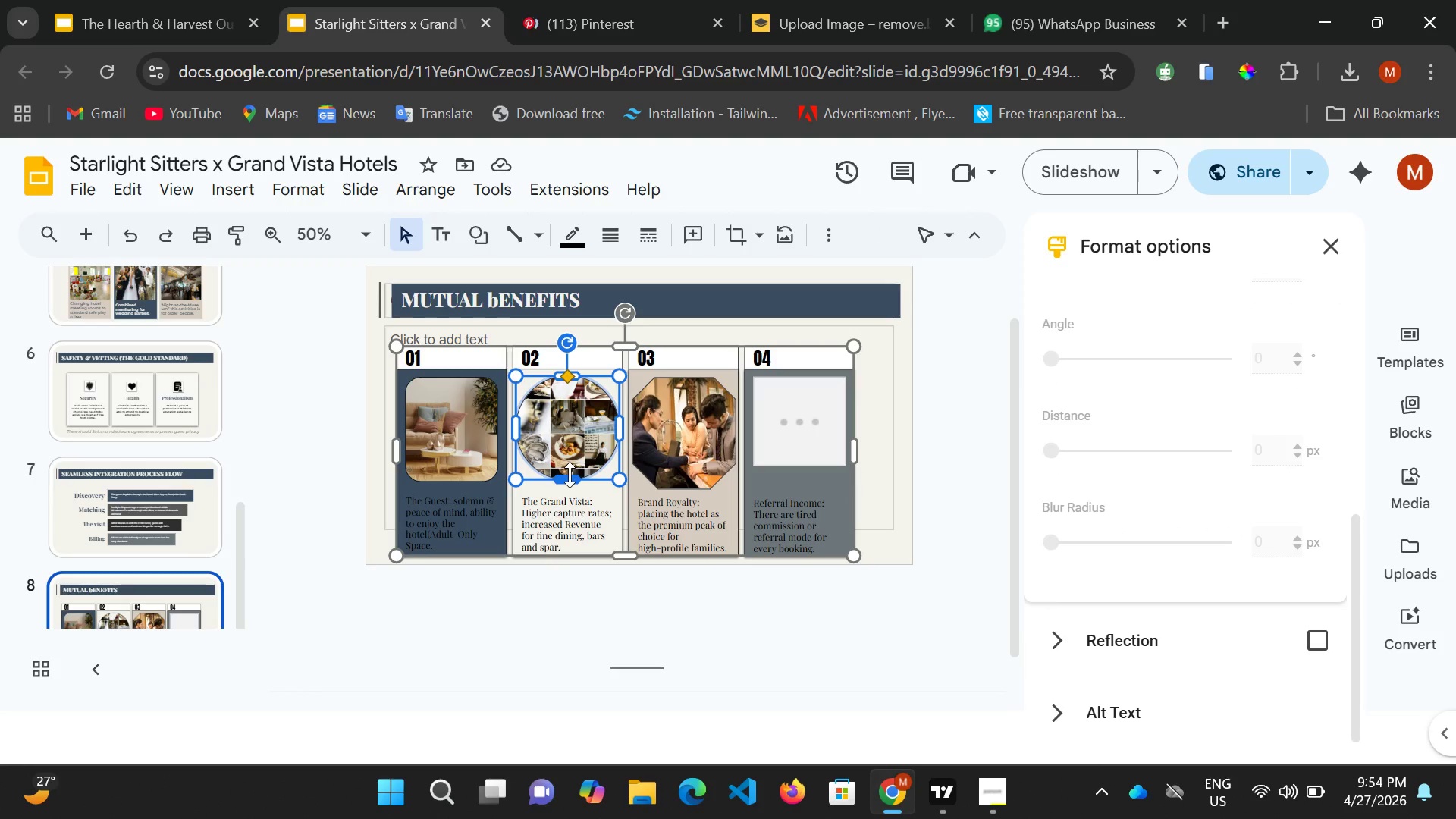 
left_click_drag(start_coordinate=[570, 475], to_coordinate=[568, 482])
 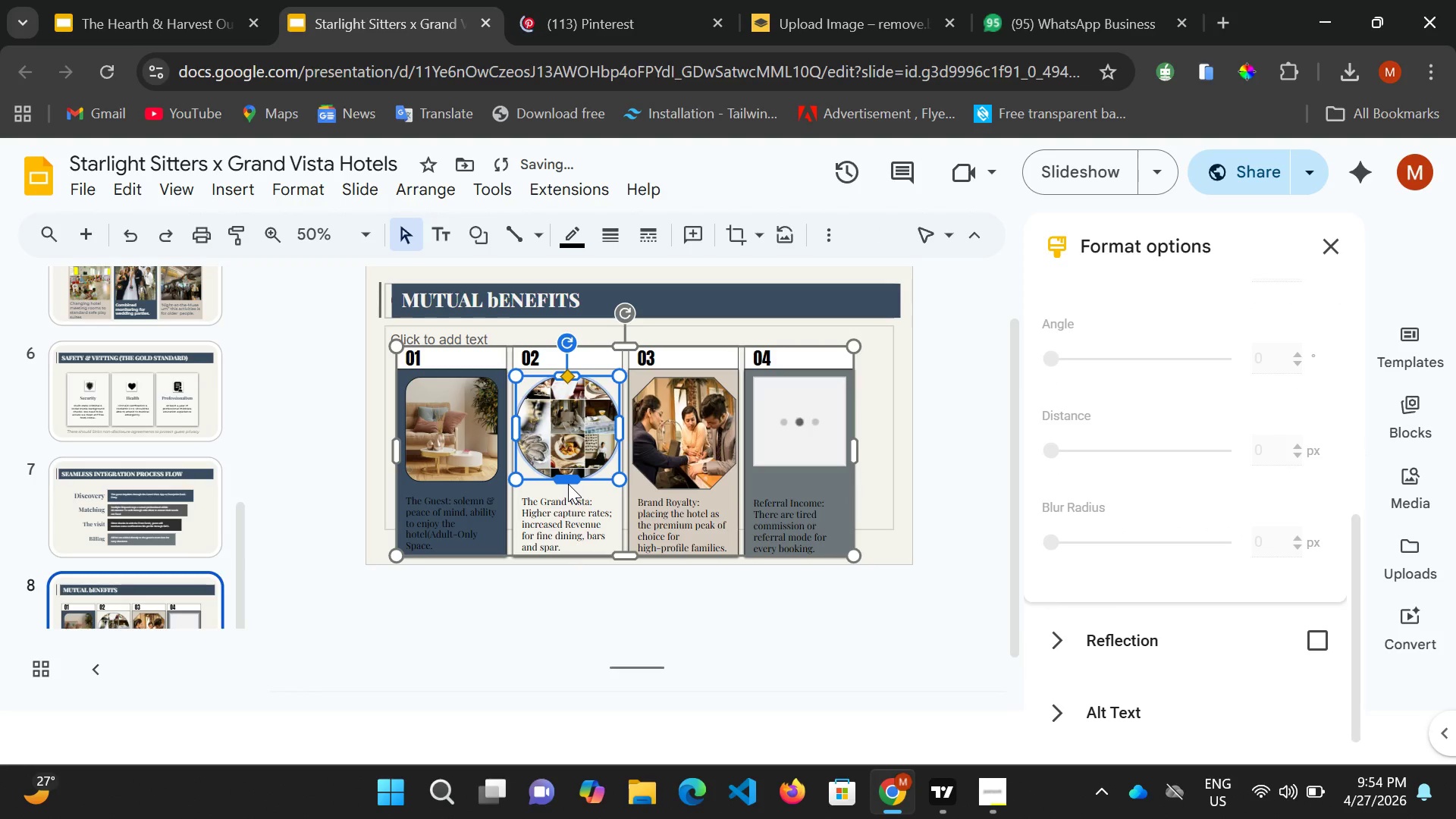 
left_click([568, 484])
 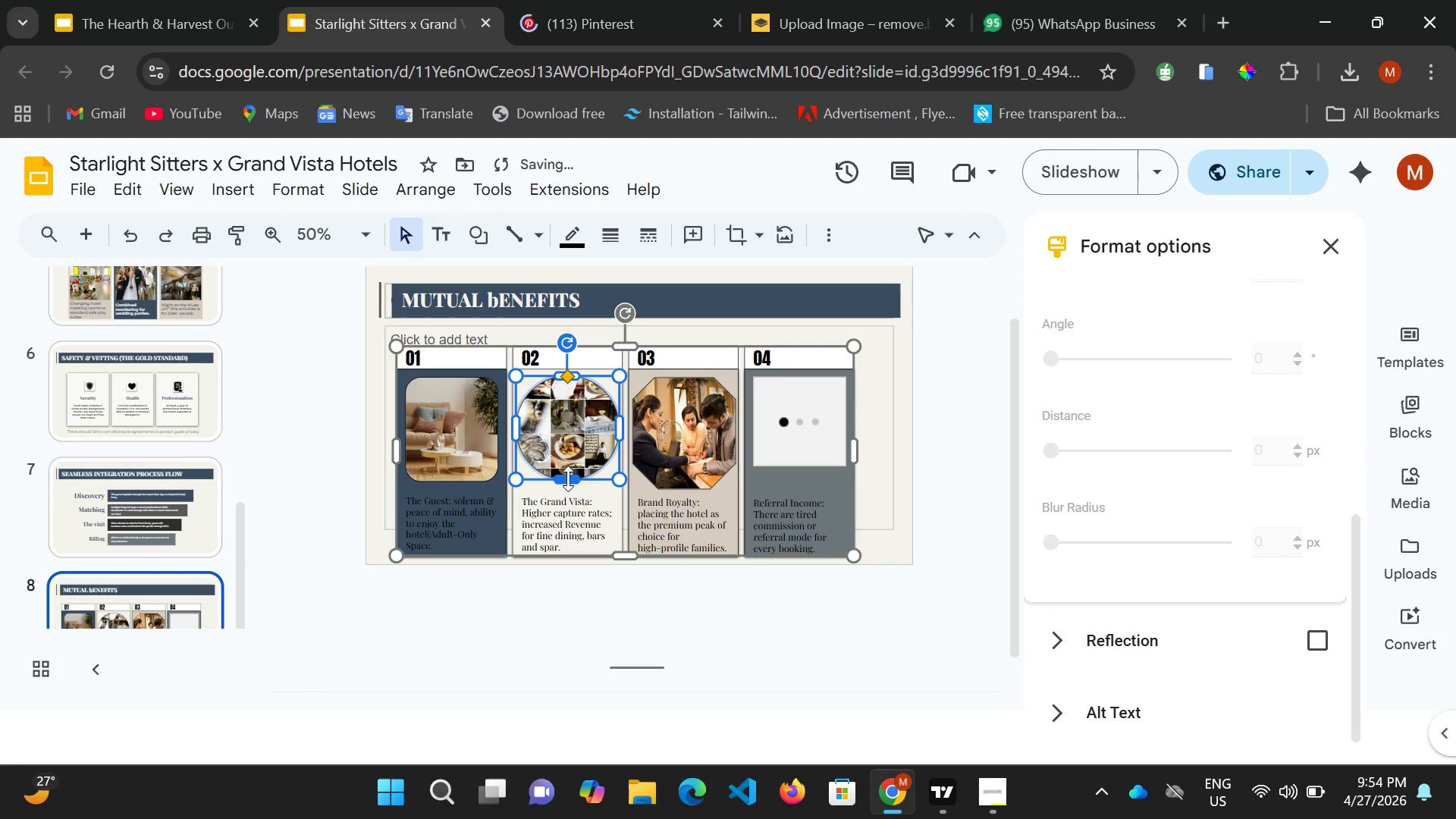 
double_click([568, 484])
 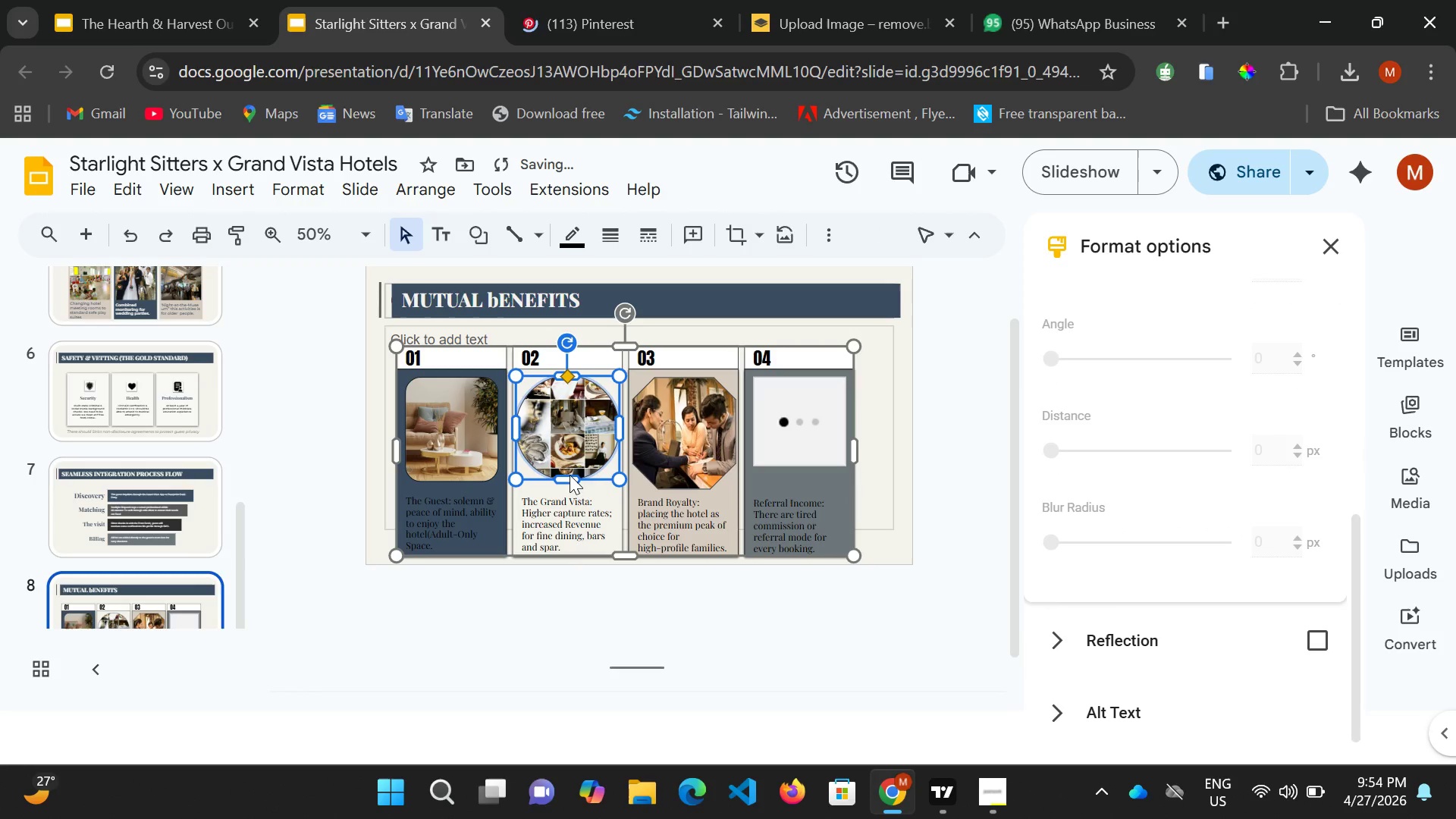 
left_click_drag(start_coordinate=[568, 479], to_coordinate=[568, 484])
 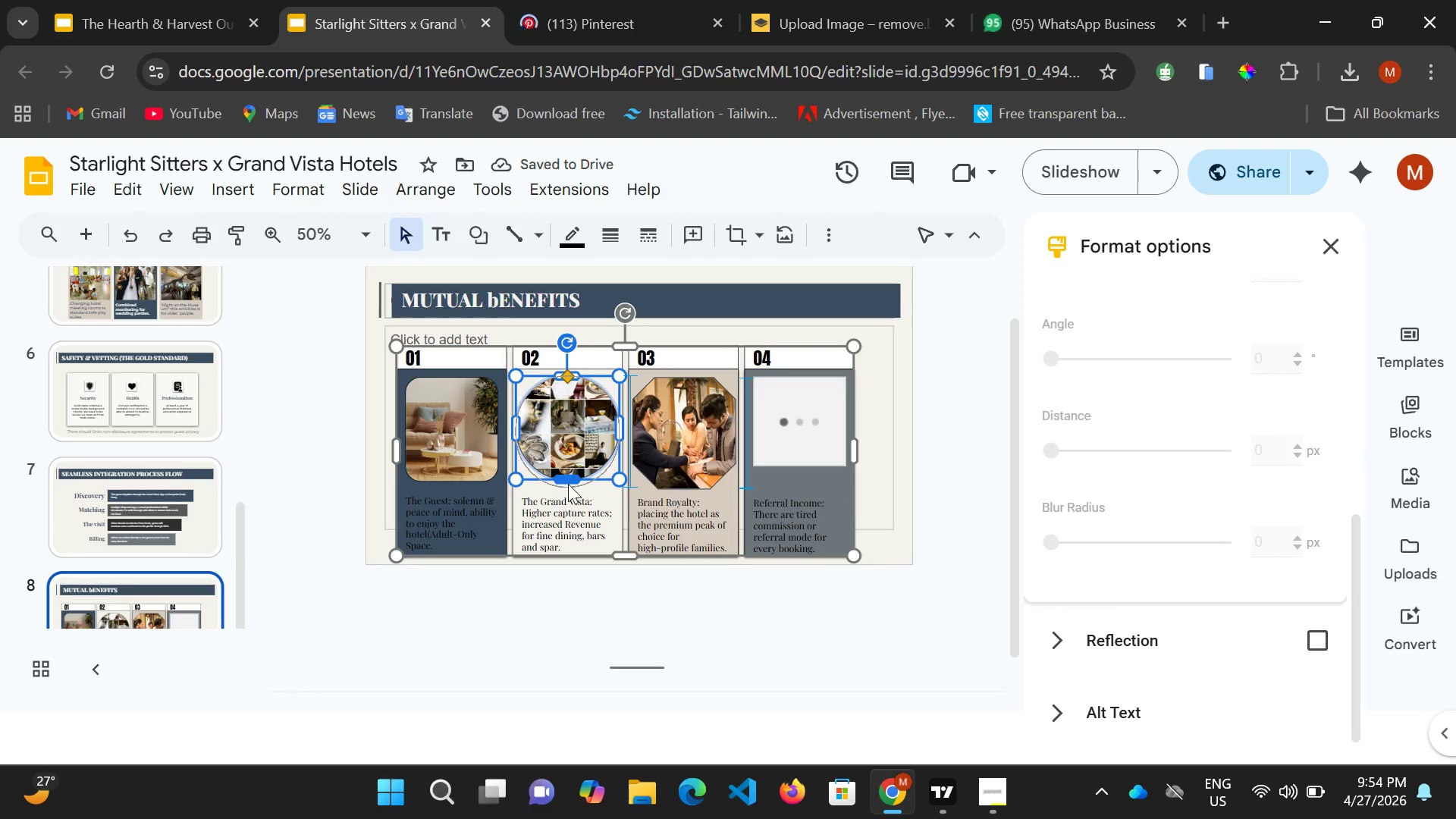 
left_click([568, 484])
 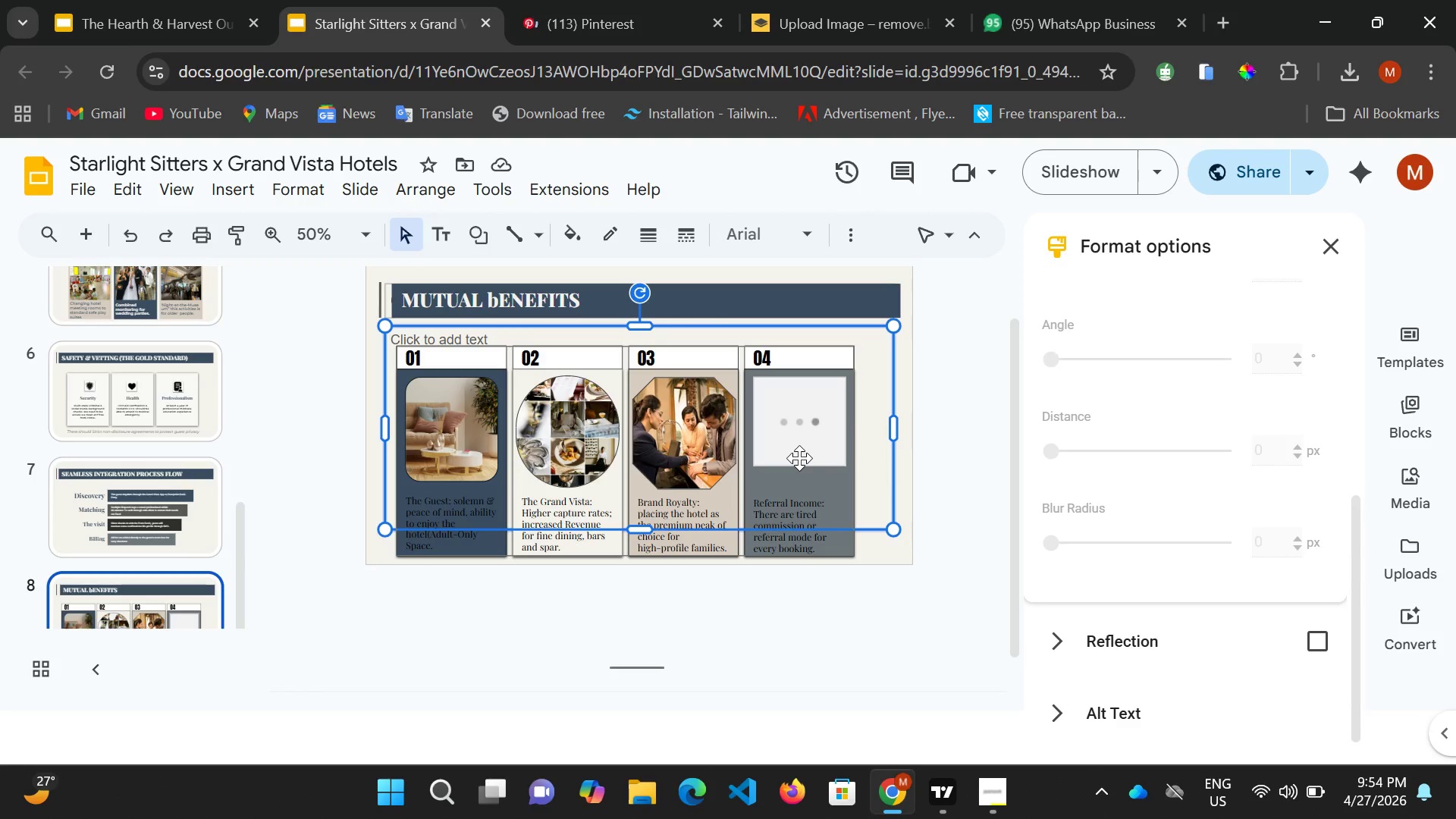 
wait(7.95)
 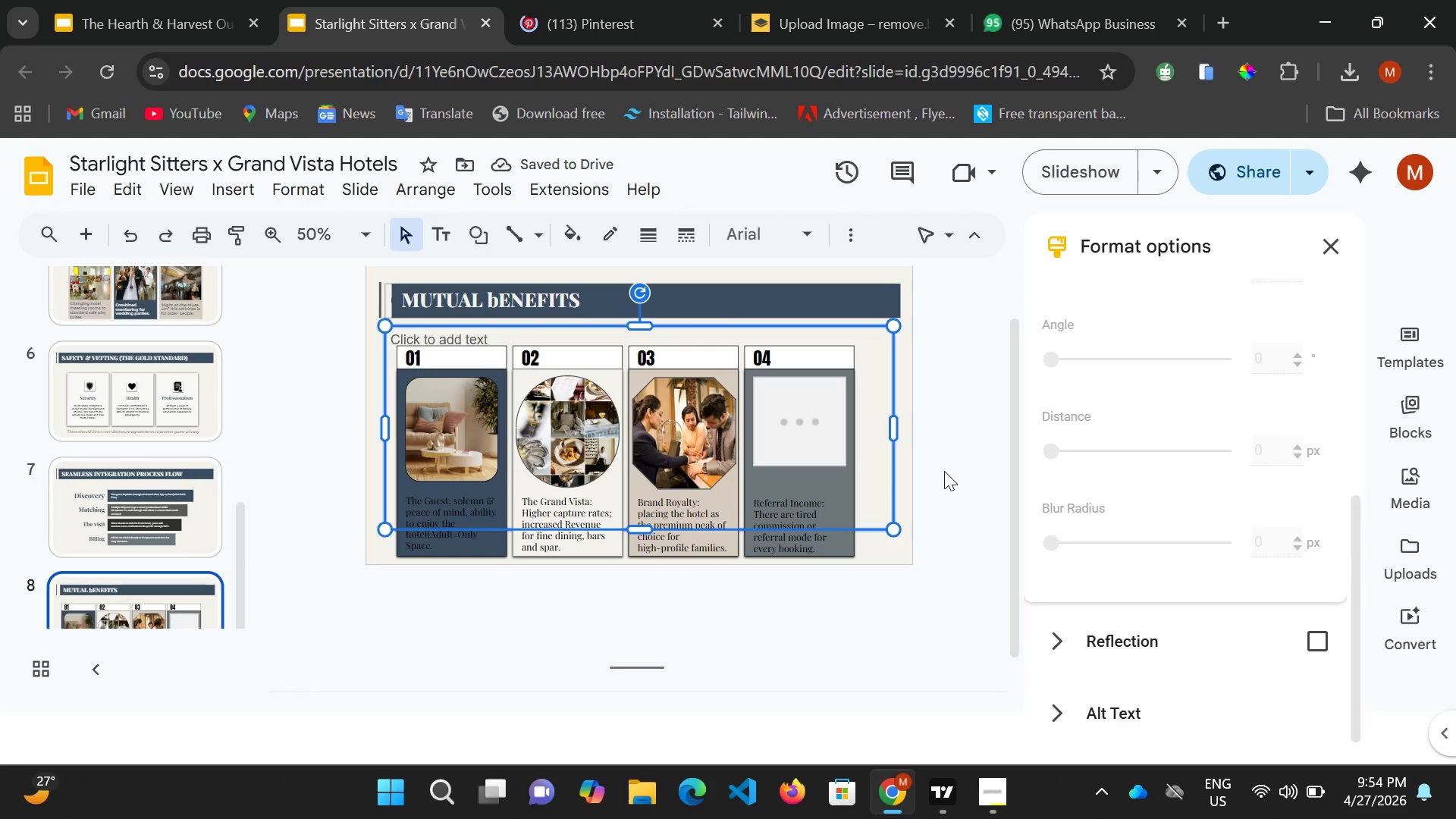 
left_click([589, 30])
 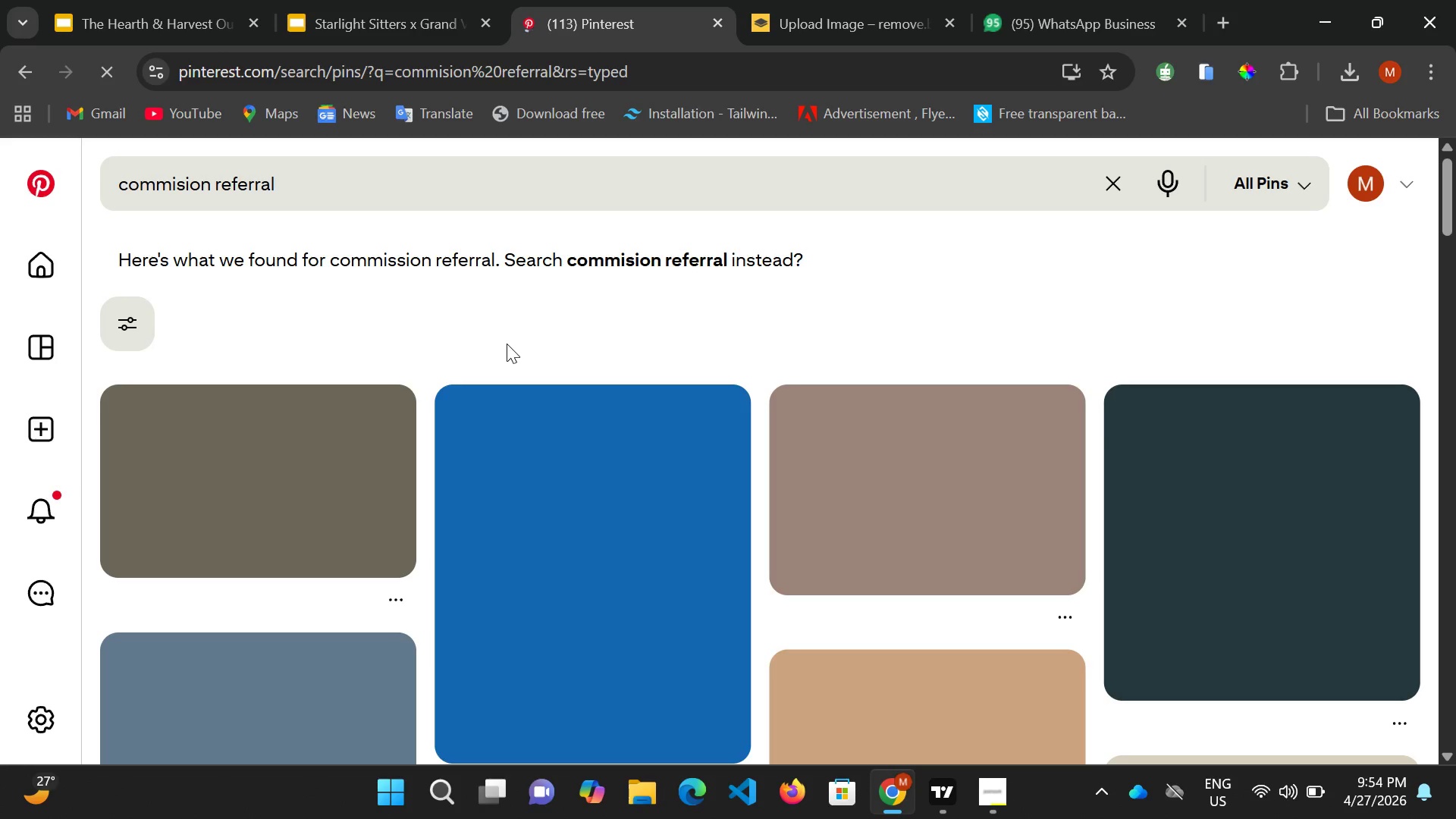 
scroll: coordinate [529, 413], scroll_direction: up, amount: 7.0
 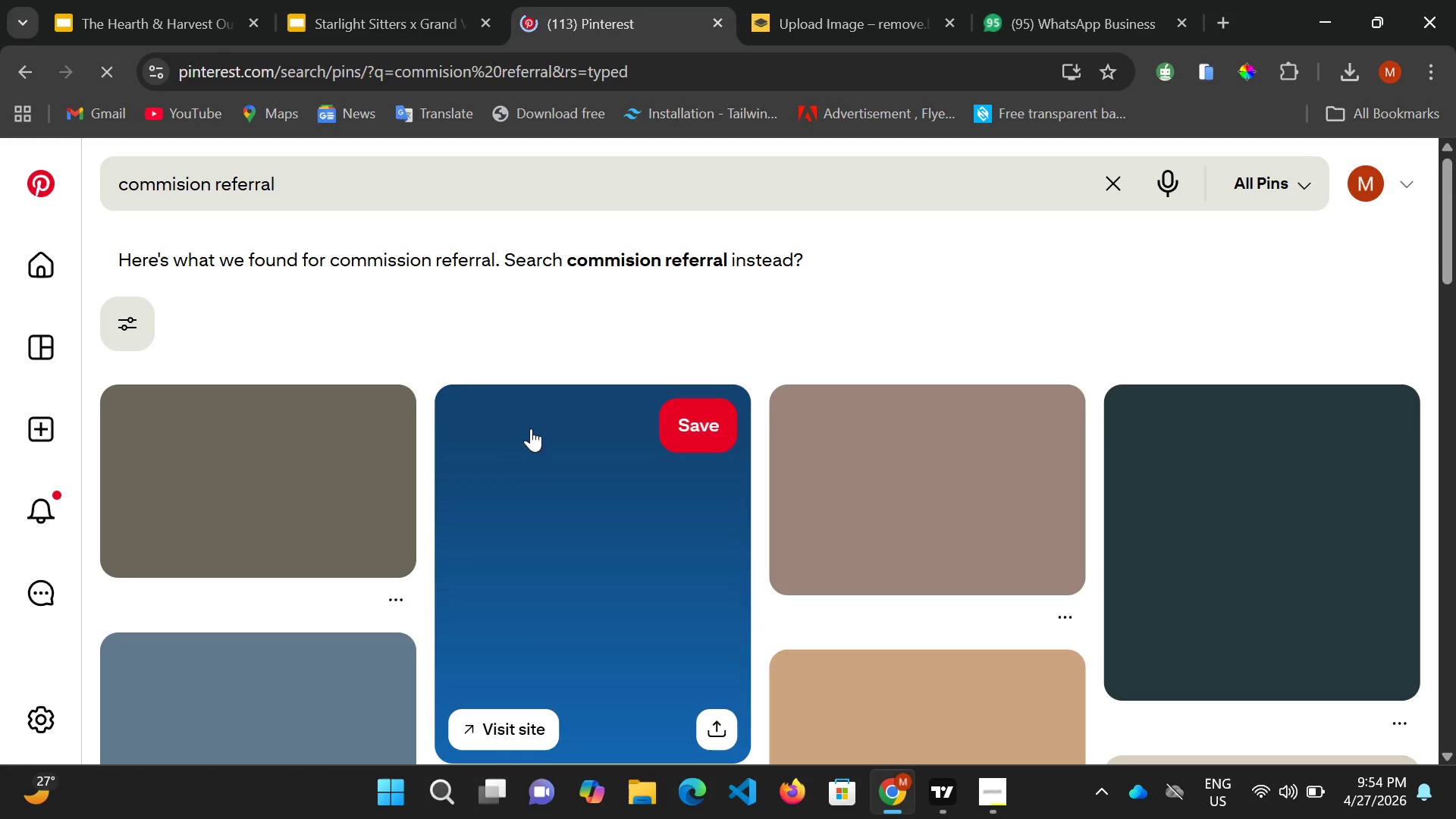 
scroll: coordinate [532, 453], scroll_direction: down, amount: 2.0
 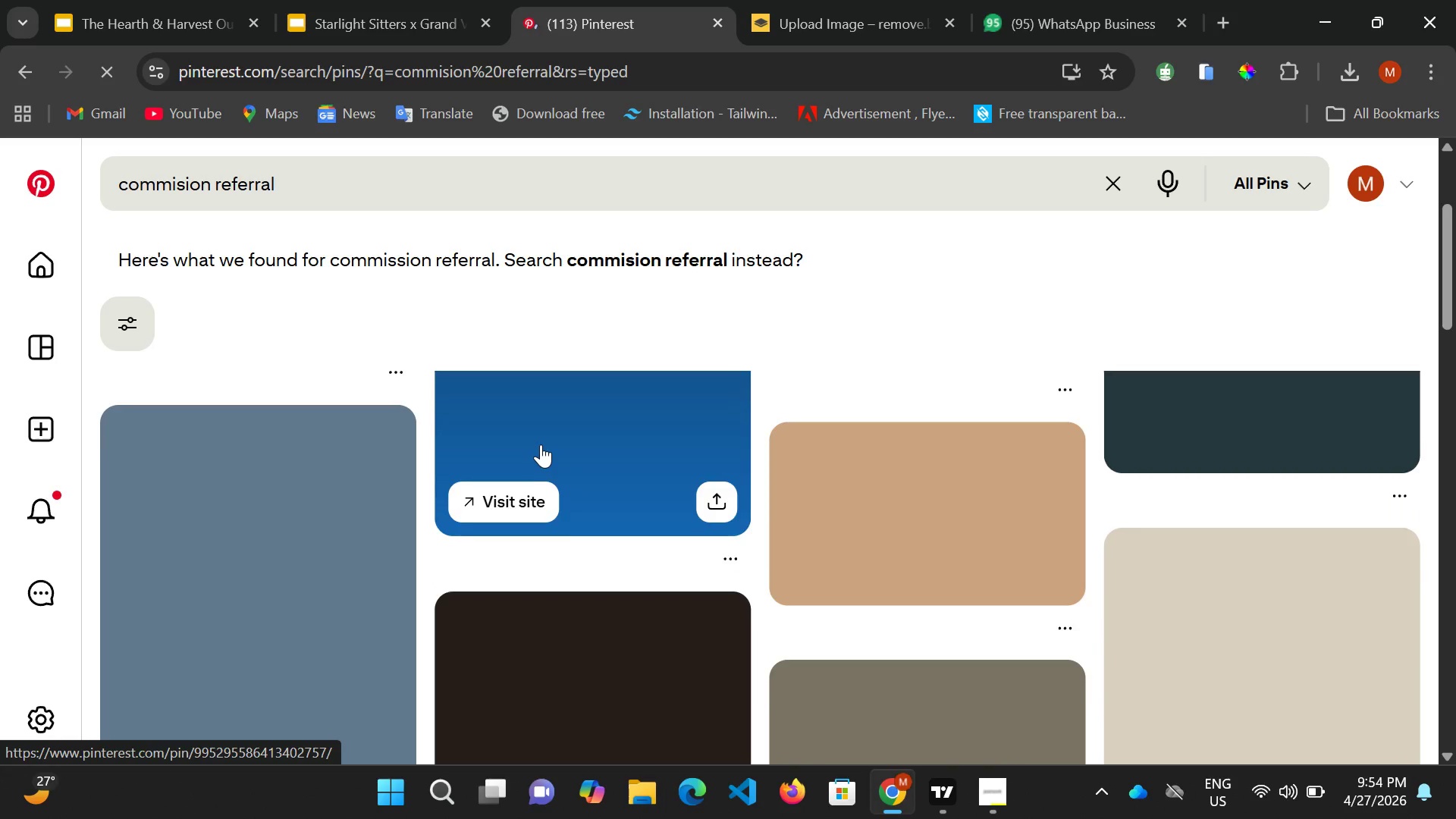 
scroll: coordinate [541, 442], scroll_direction: up, amount: 2.0
 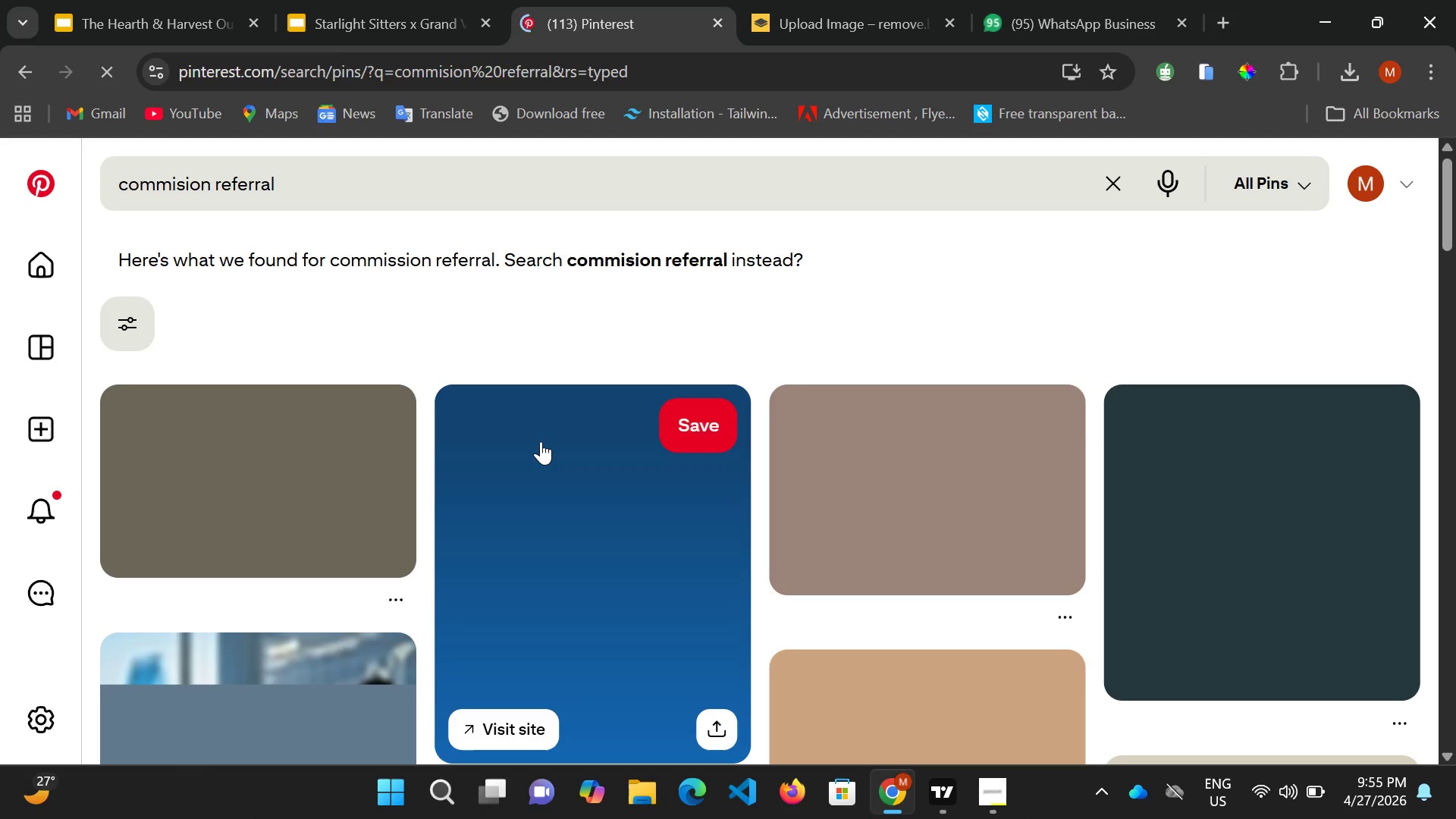 
wait(54.66)
 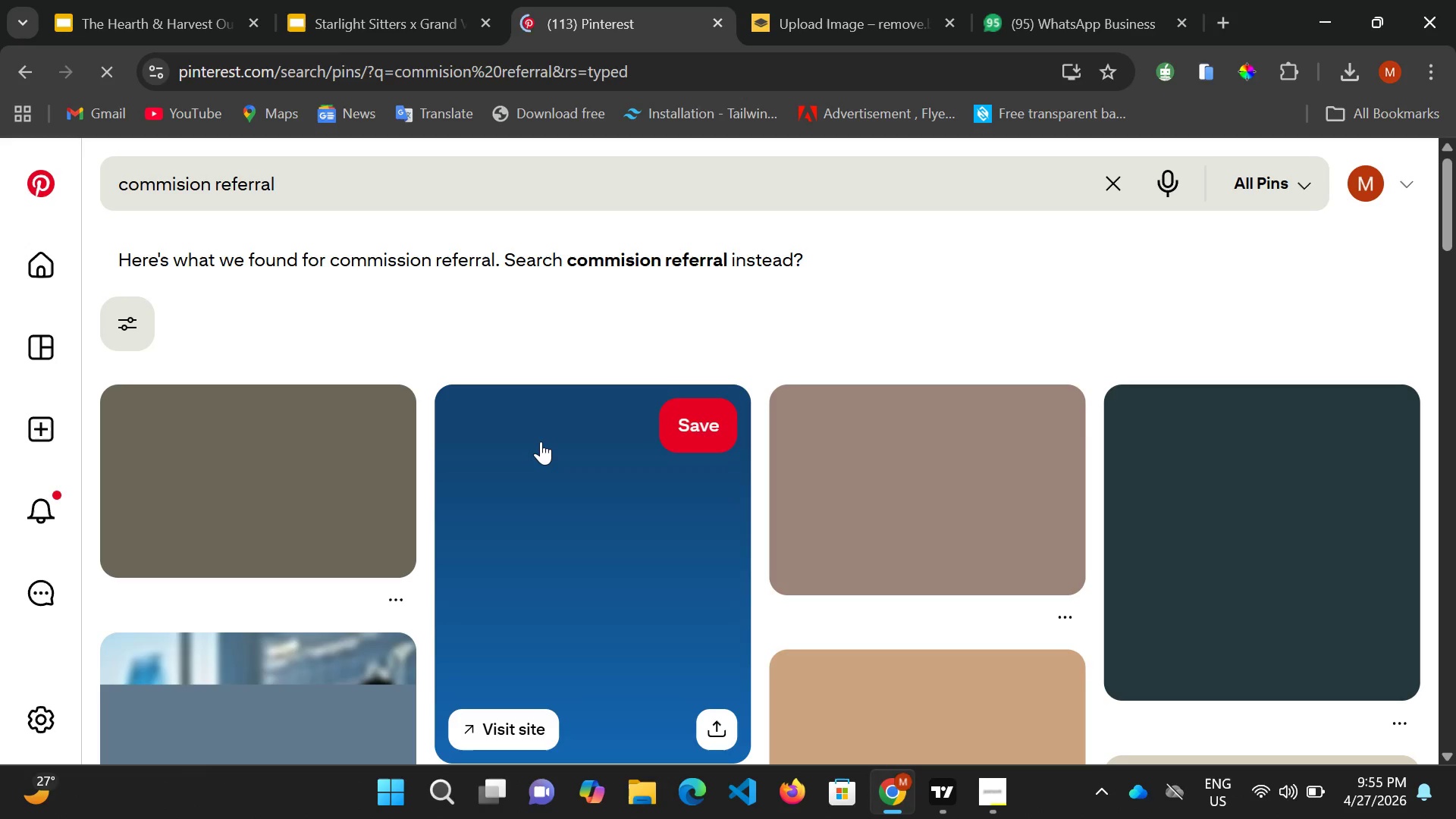 
scroll: coordinate [719, 557], scroll_direction: down, amount: 8.0
 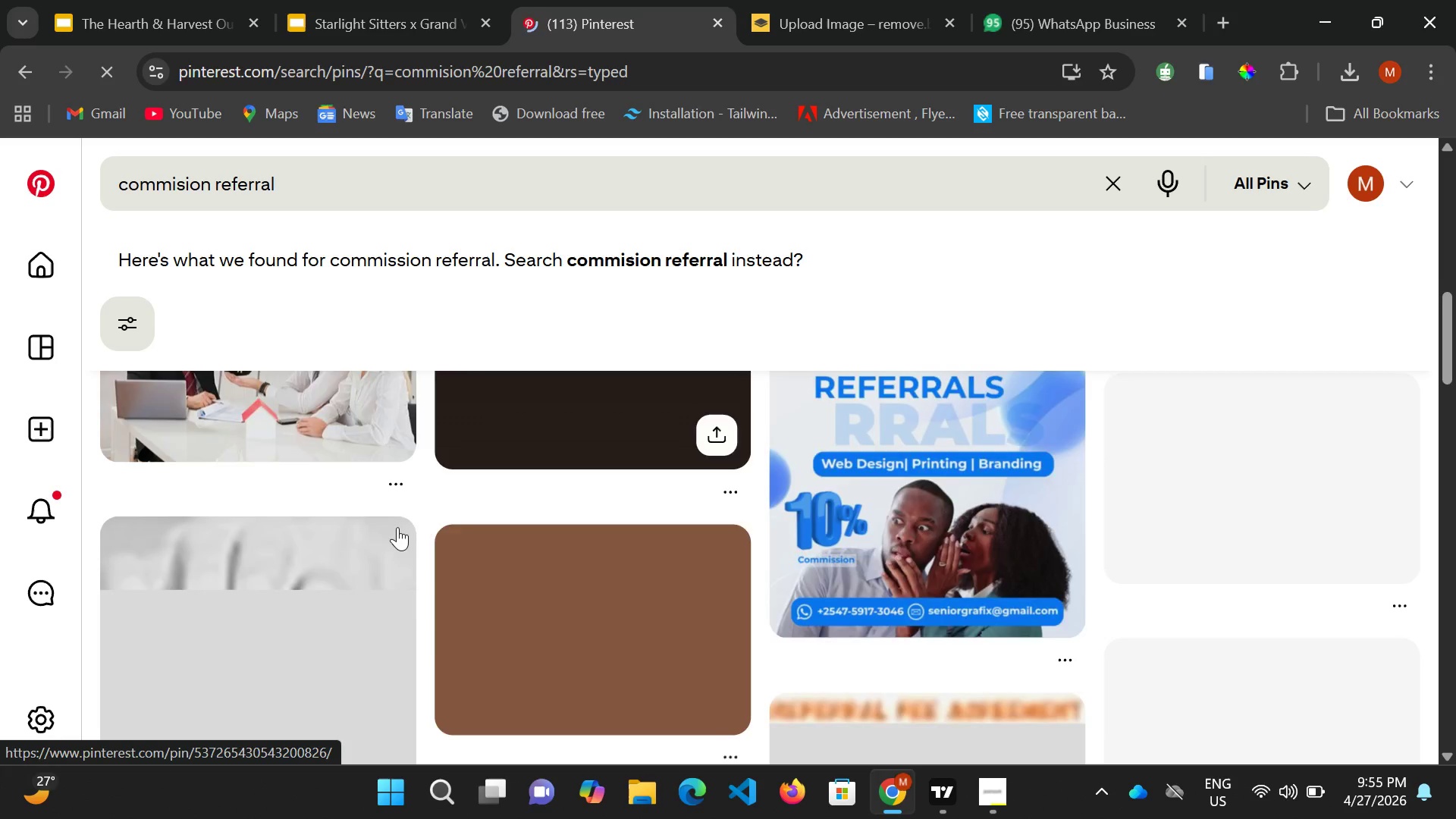 
scroll: coordinate [396, 506], scroll_direction: up, amount: 6.0
 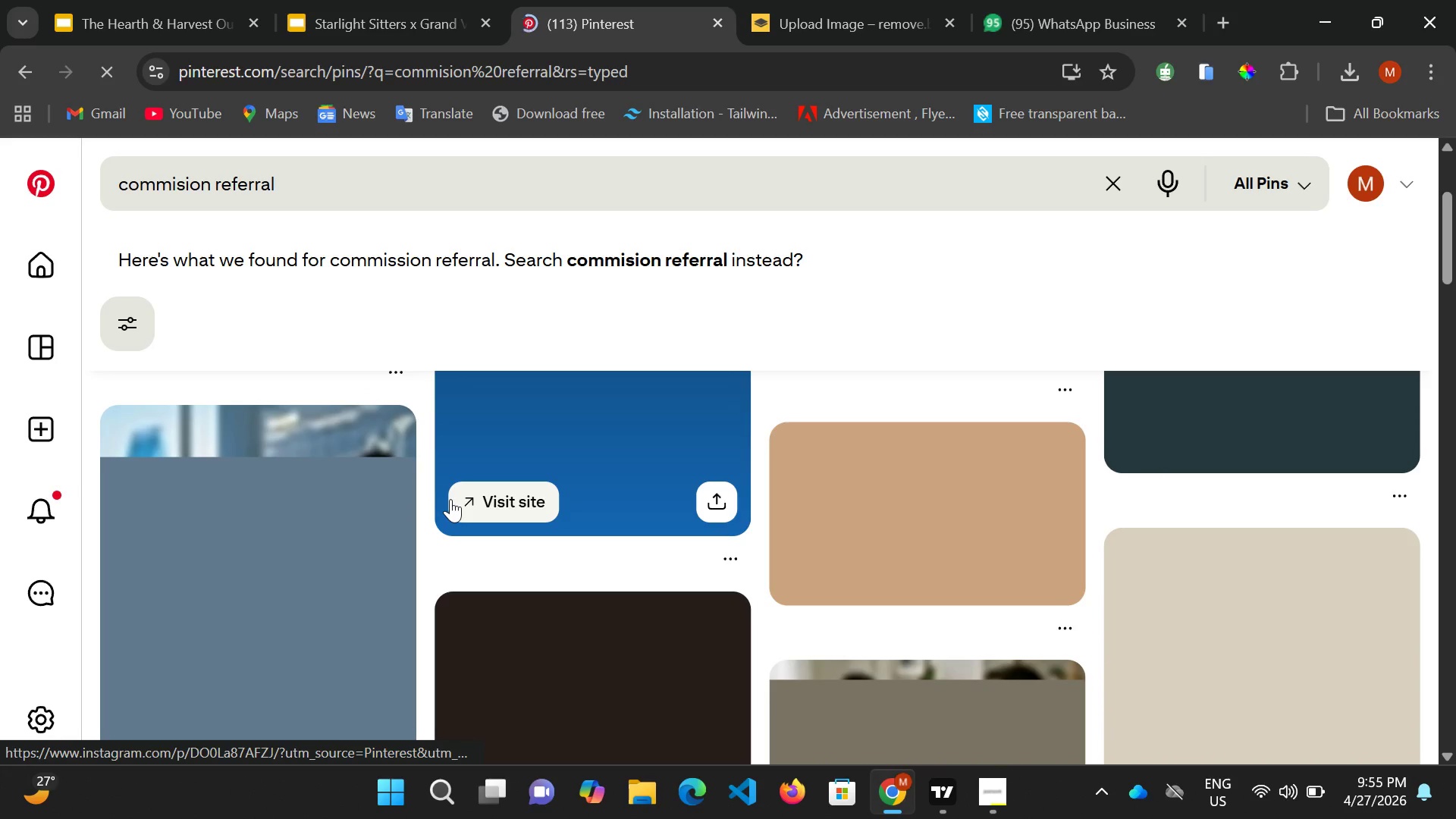 
scroll: coordinate [388, 579], scroll_direction: down, amount: 4.0
 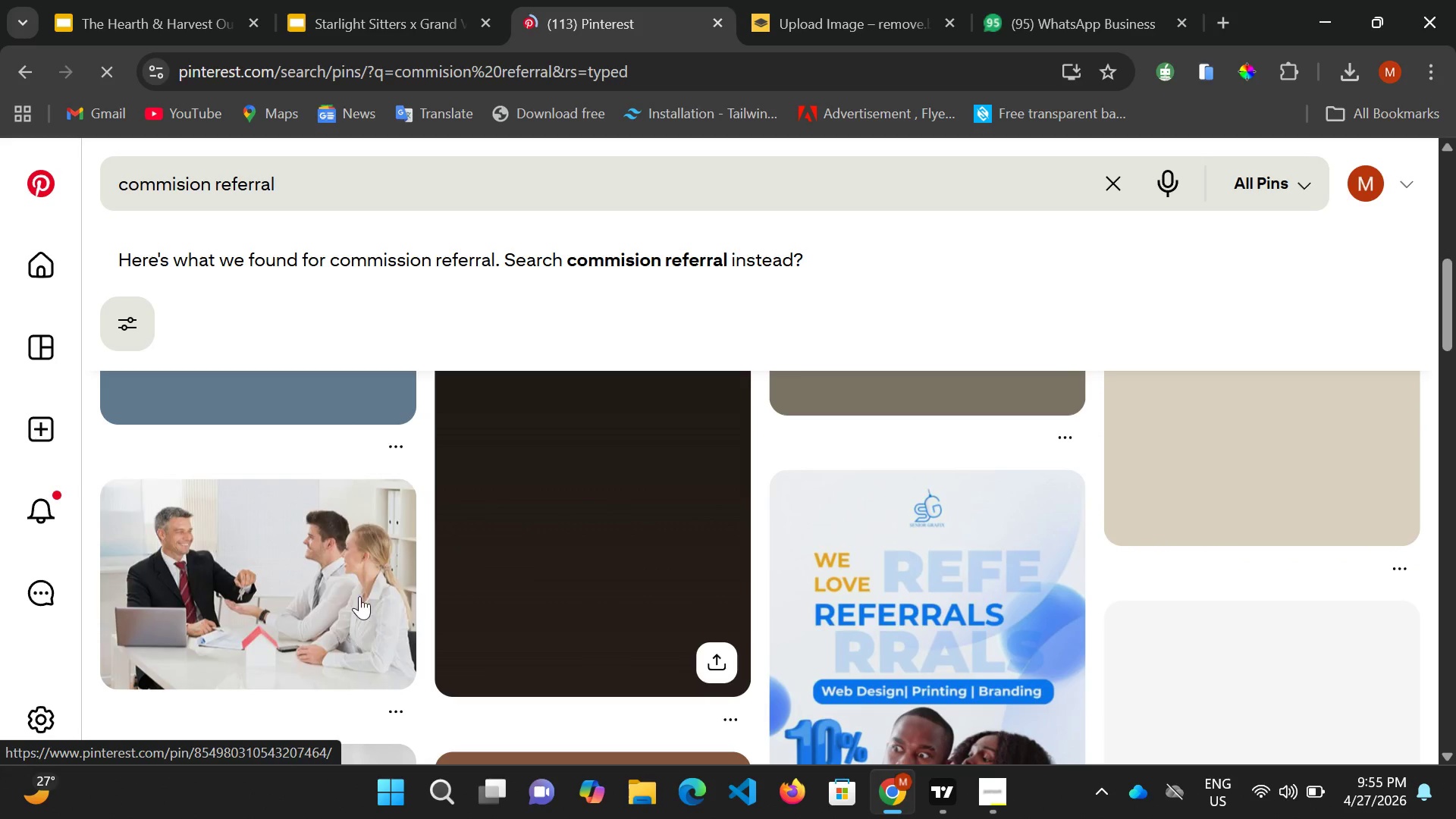 
left_click([318, 585])
 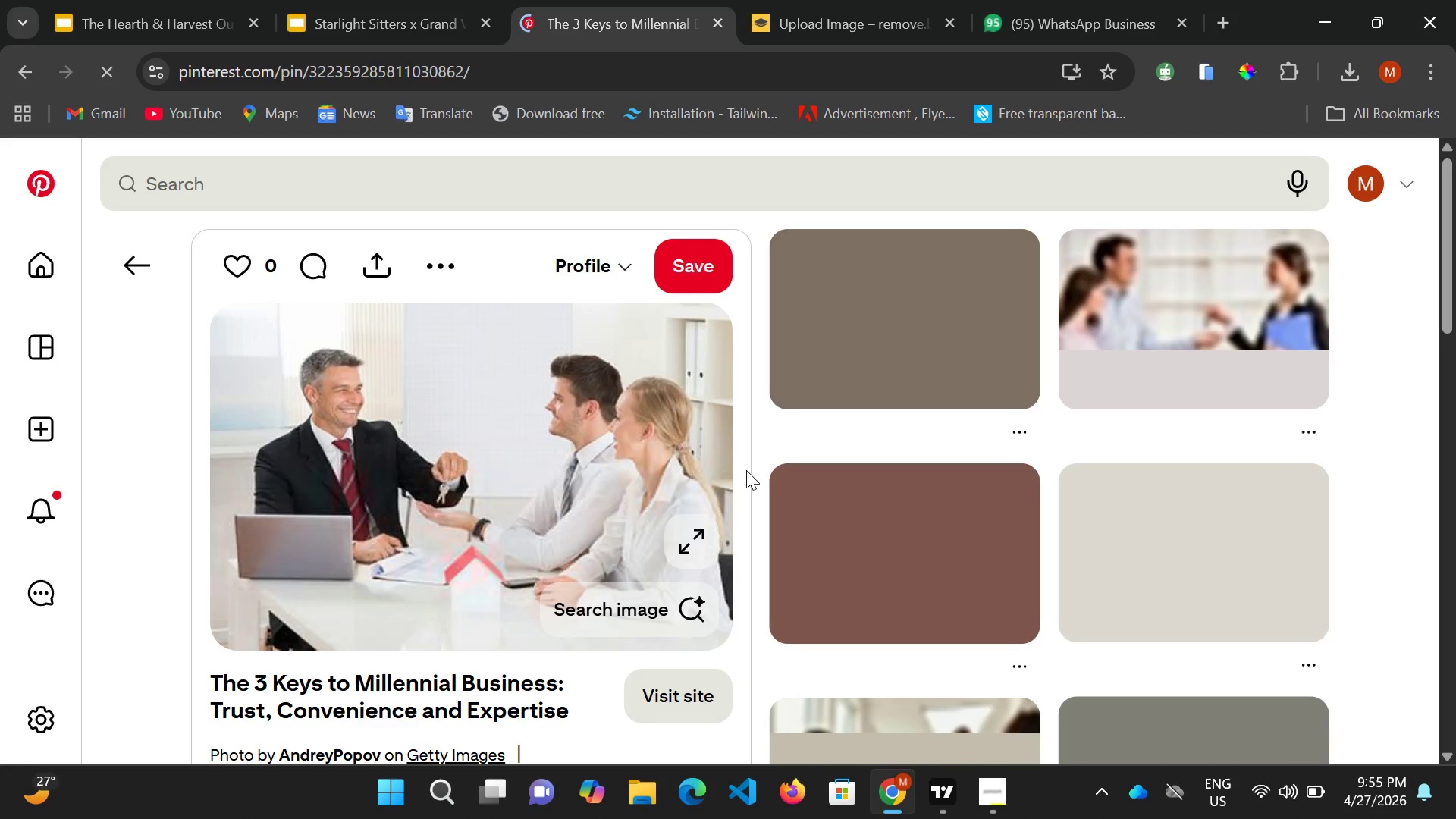 
wait(6.52)
 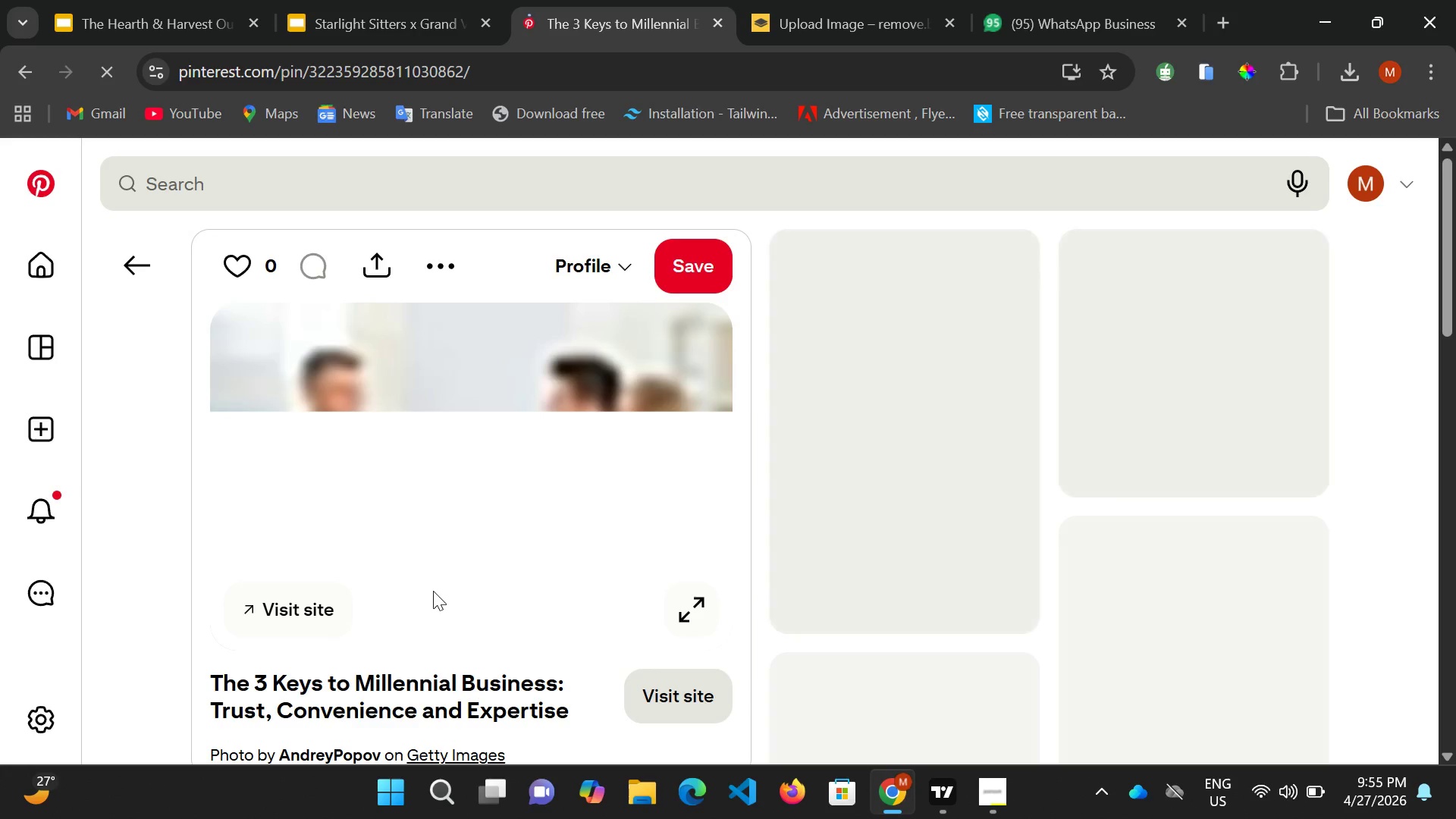 
right_click([523, 483])
 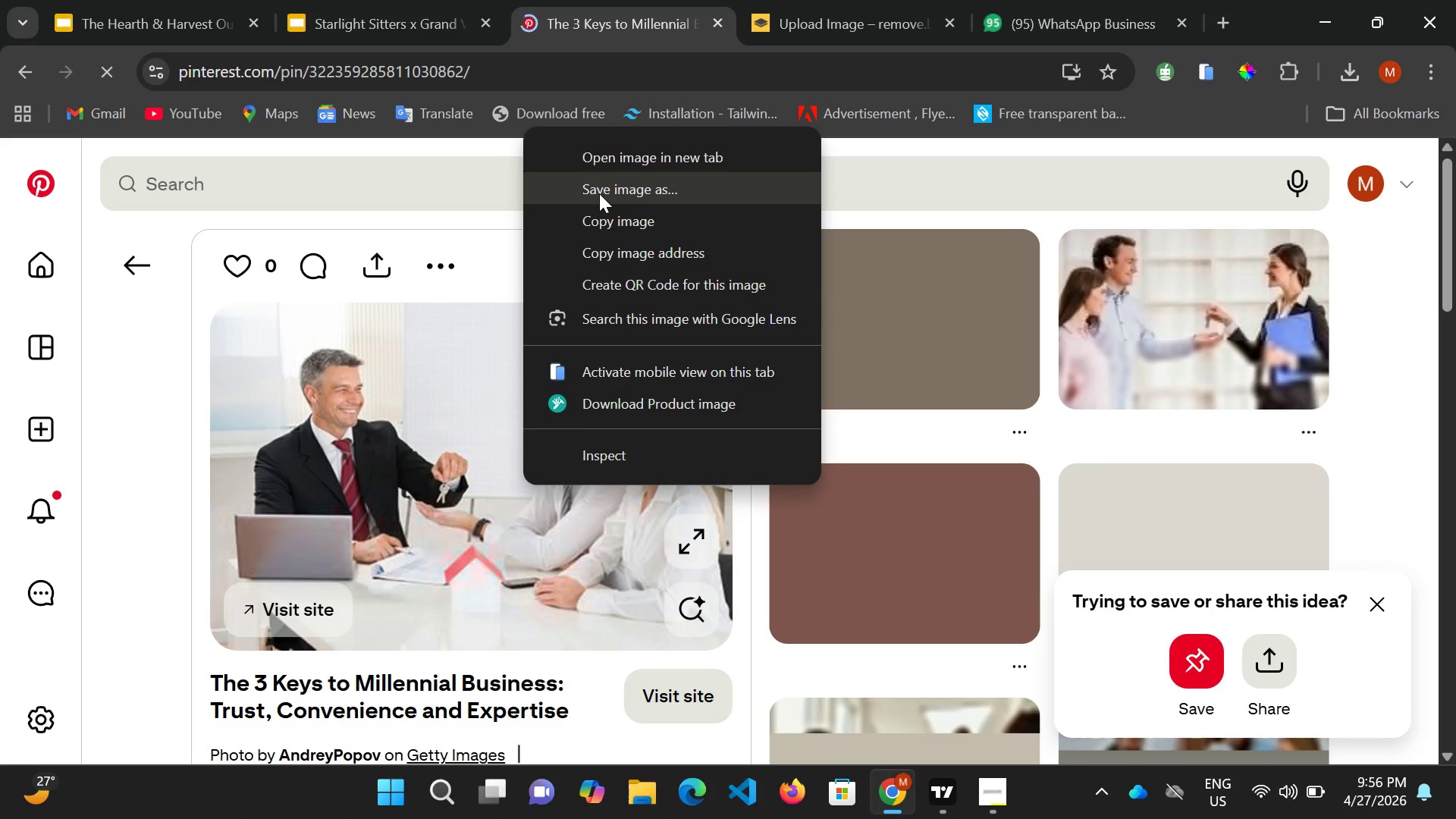 
left_click([599, 193])
 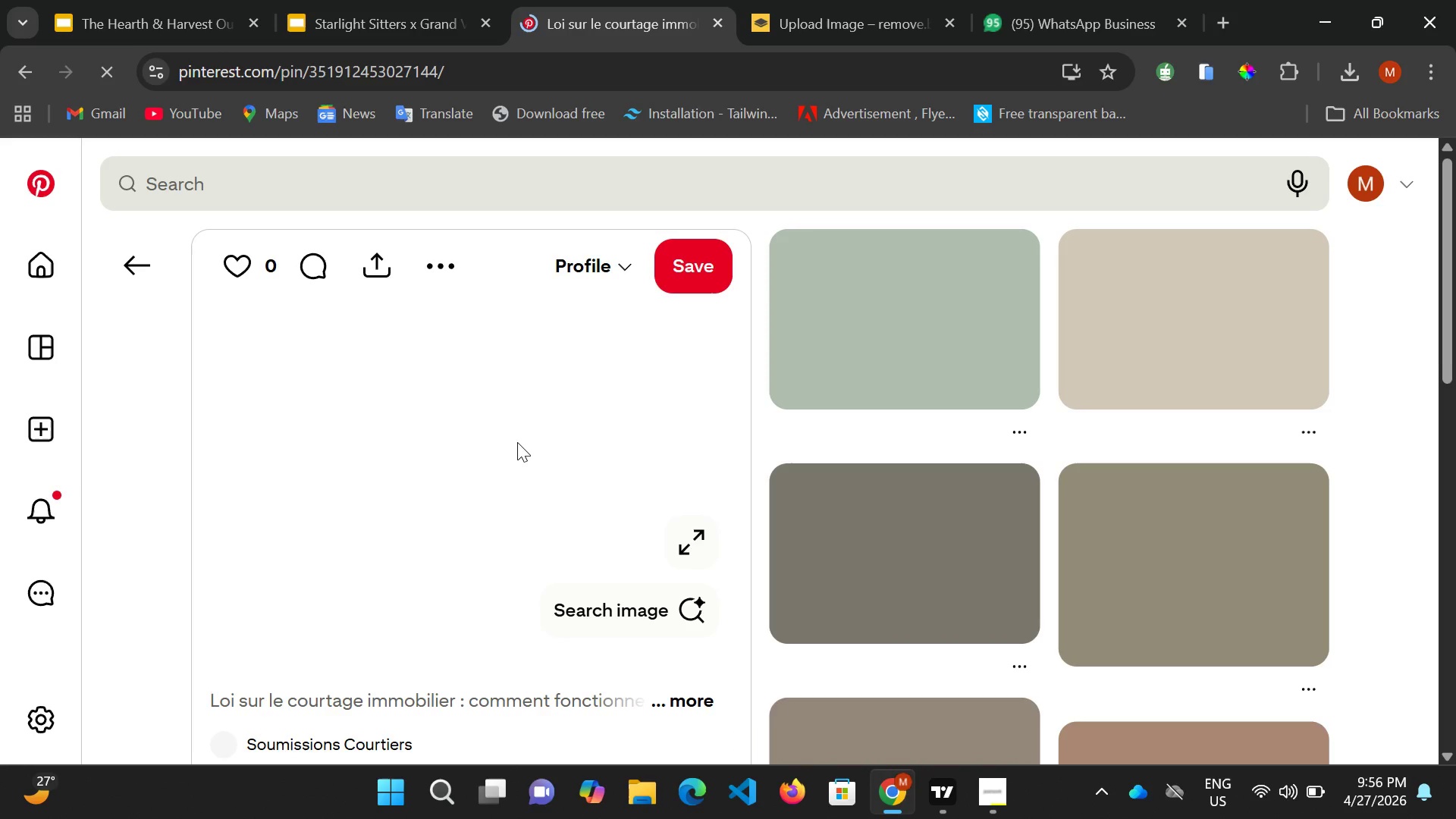 
wait(27.08)
 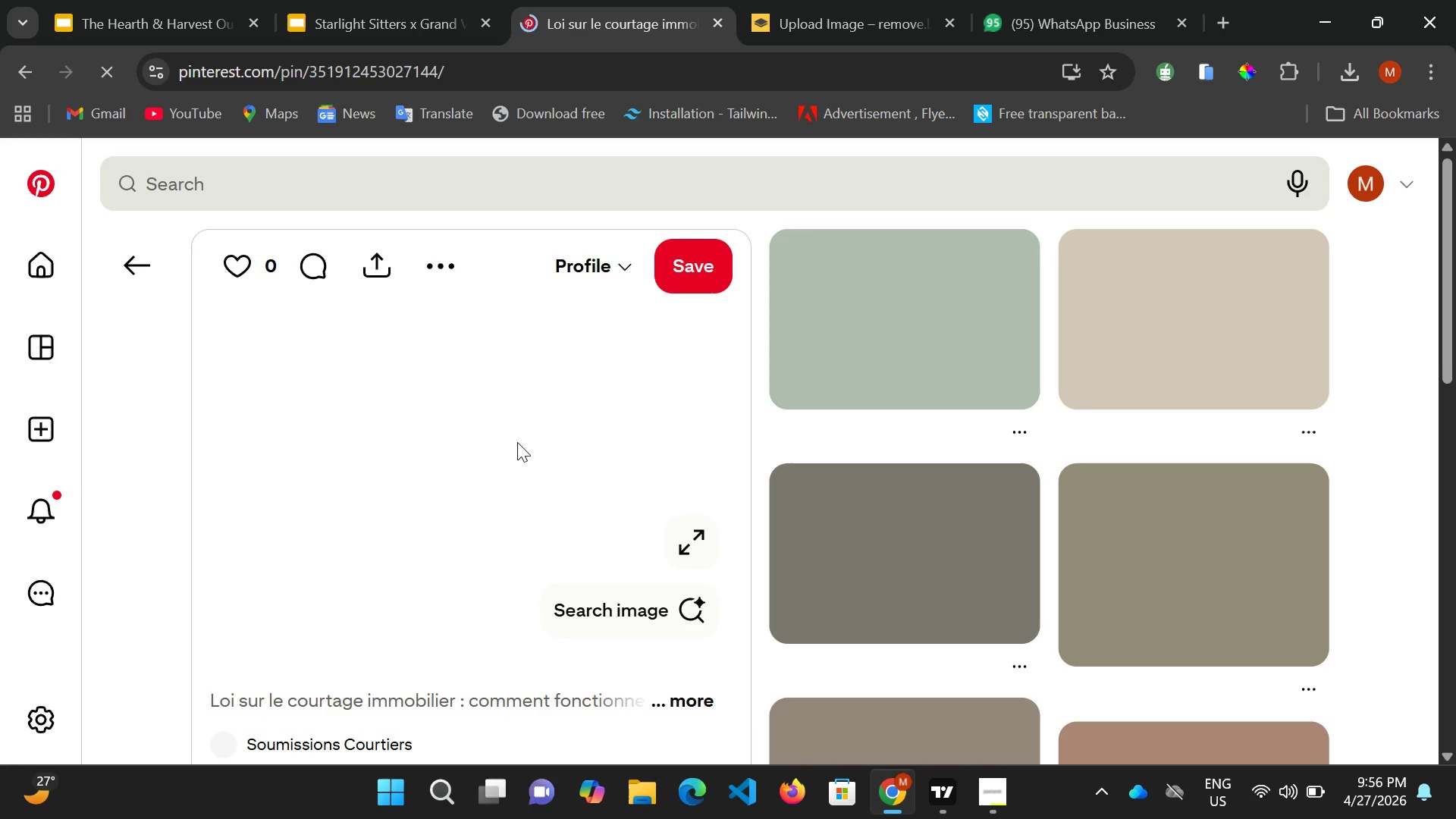 
left_click([996, 795])